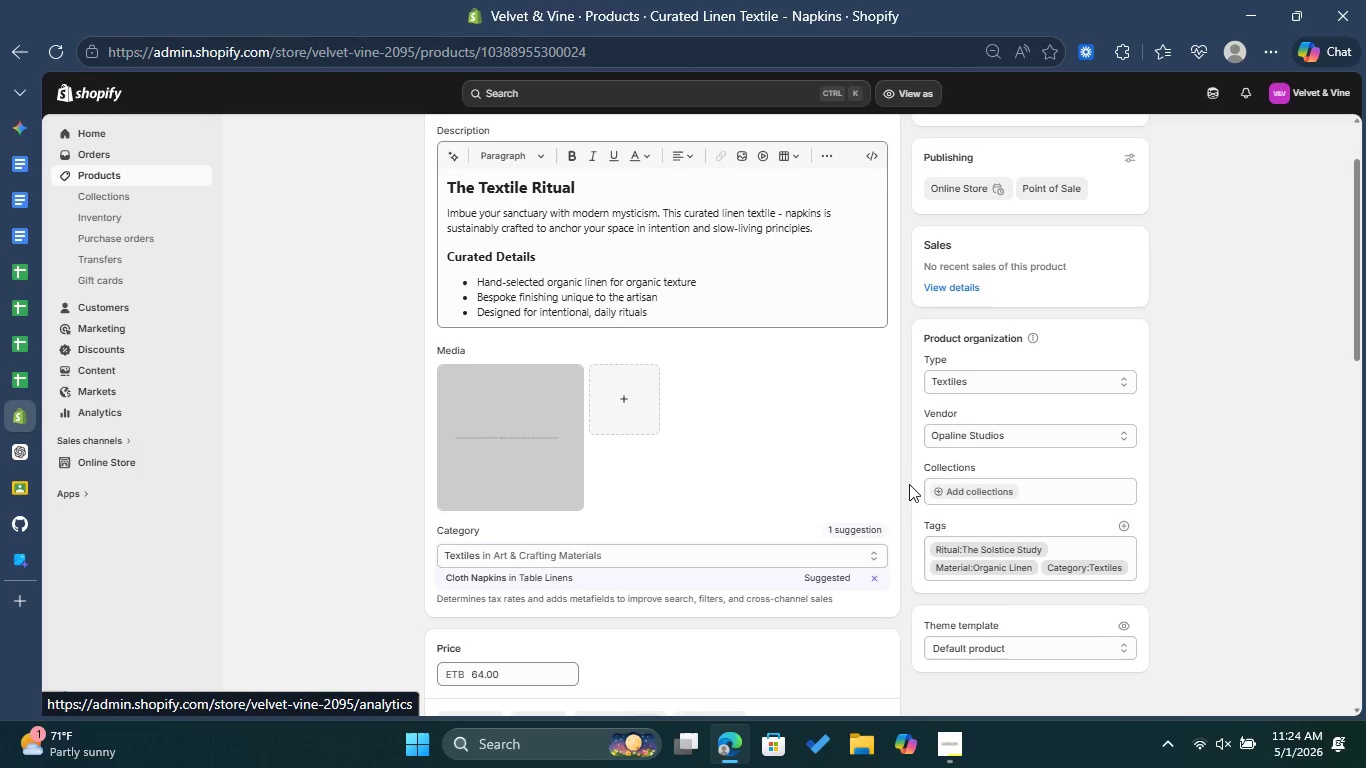 
scroll: coordinate [895, 466], scroll_direction: down, amount: 2.0
 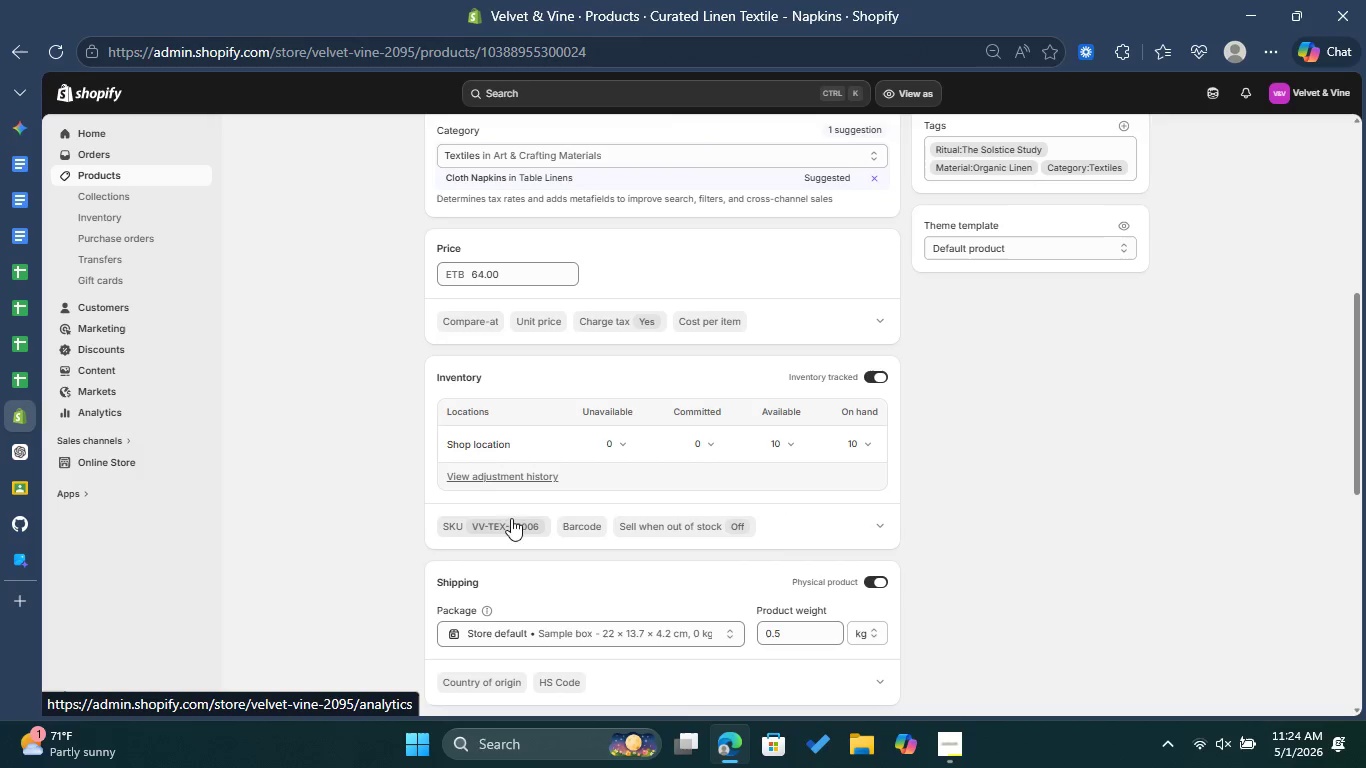 
left_click([21, 313])
 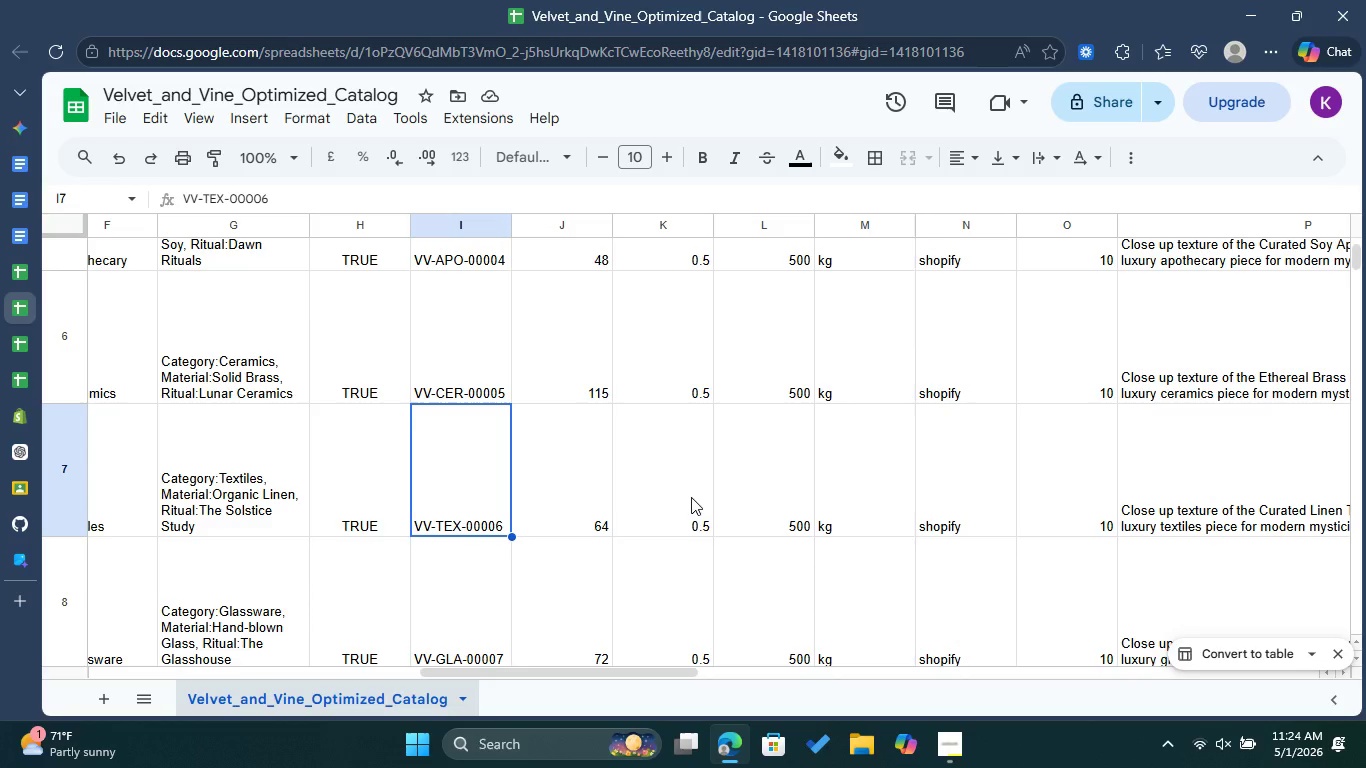 
left_click([18, 427])
 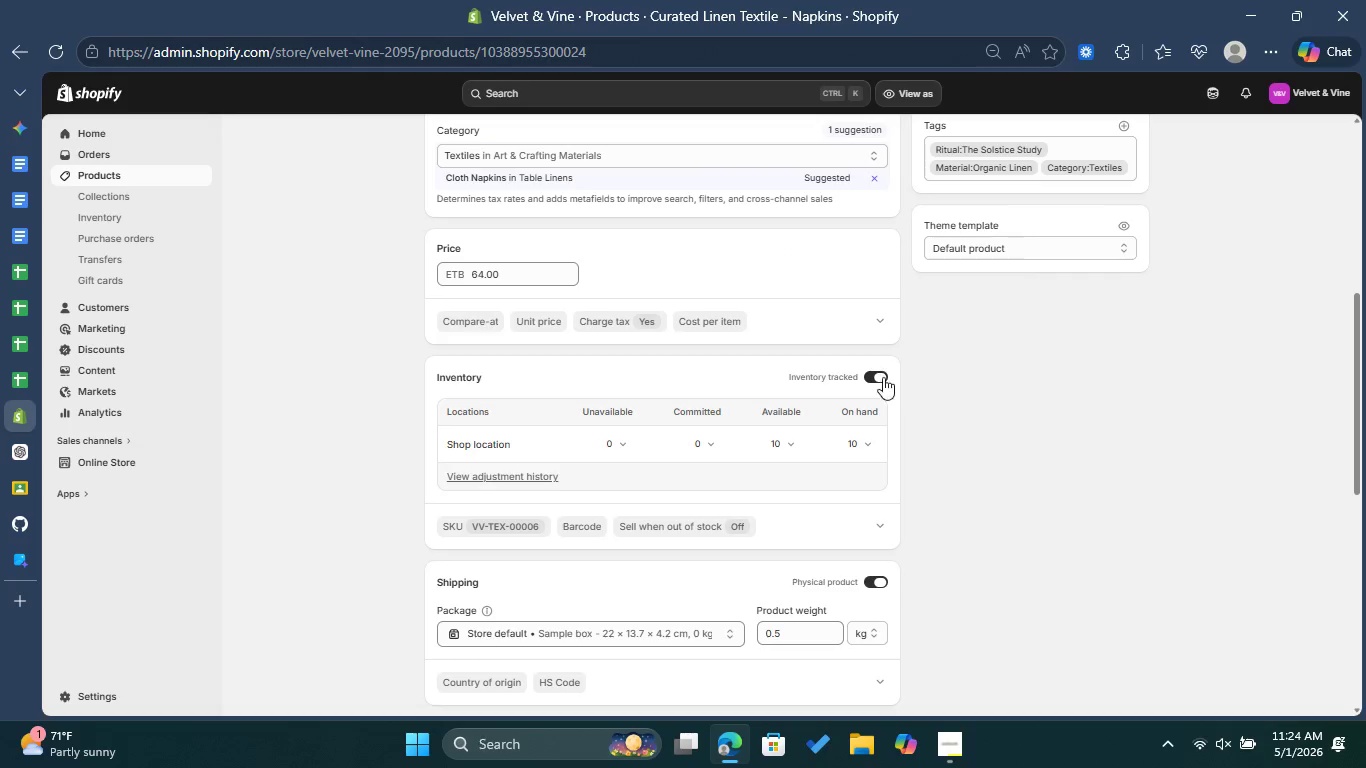 
left_click([19, 305])
 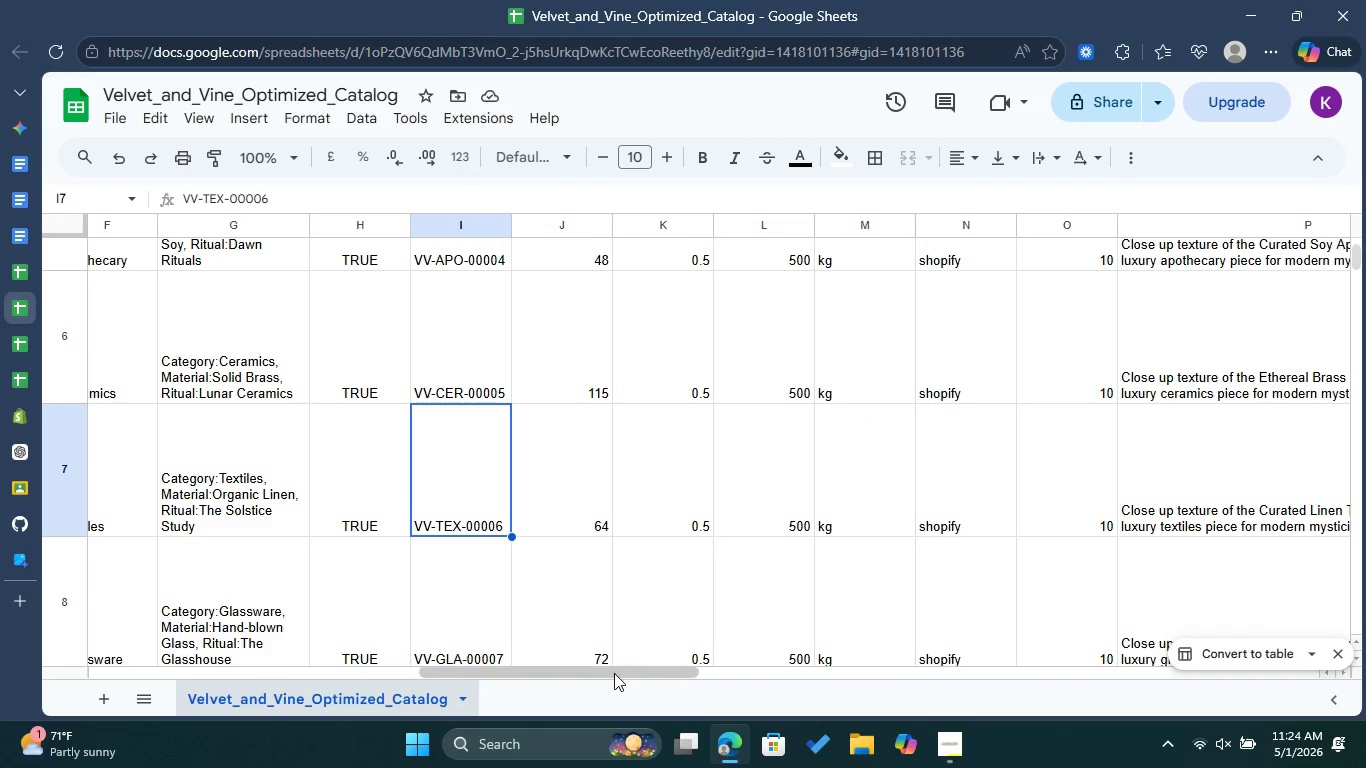 
left_click_drag(start_coordinate=[613, 673], to_coordinate=[744, 684])
 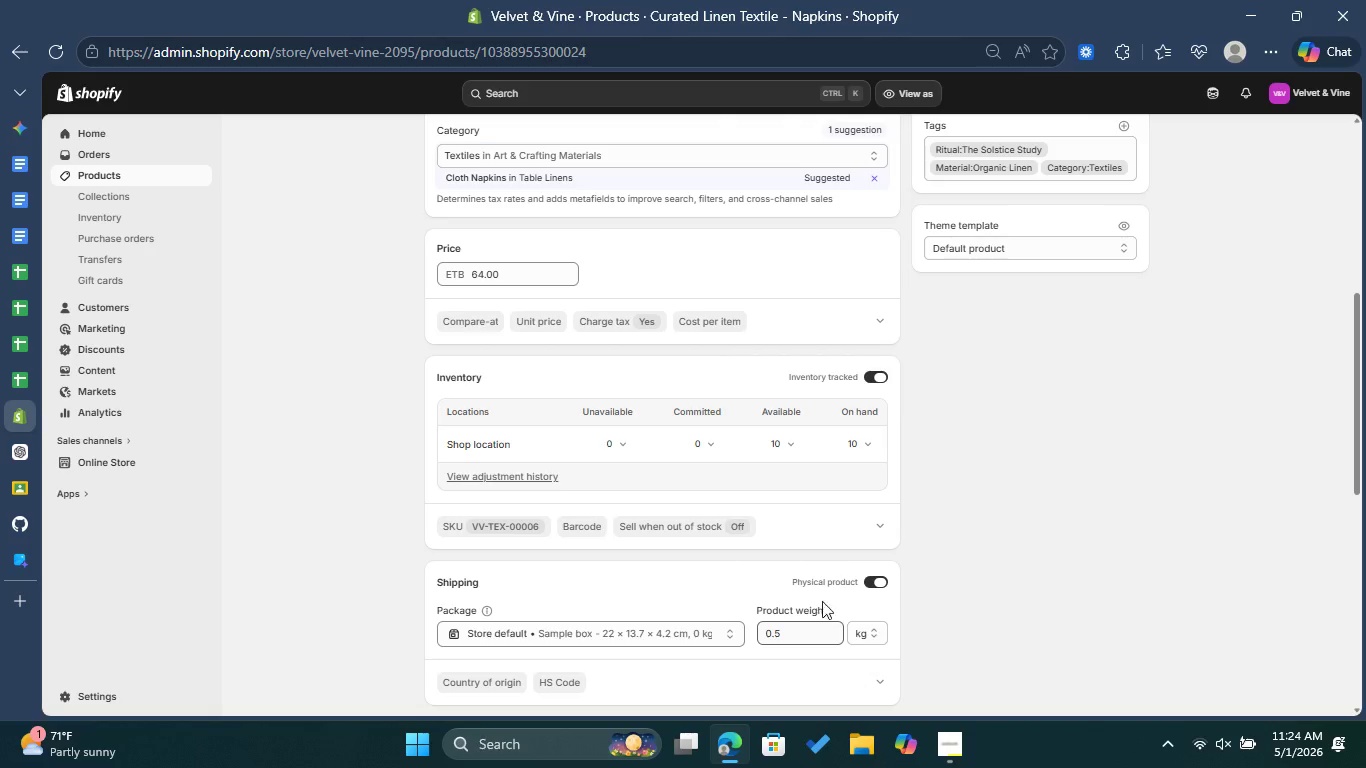 
wait(5.33)
 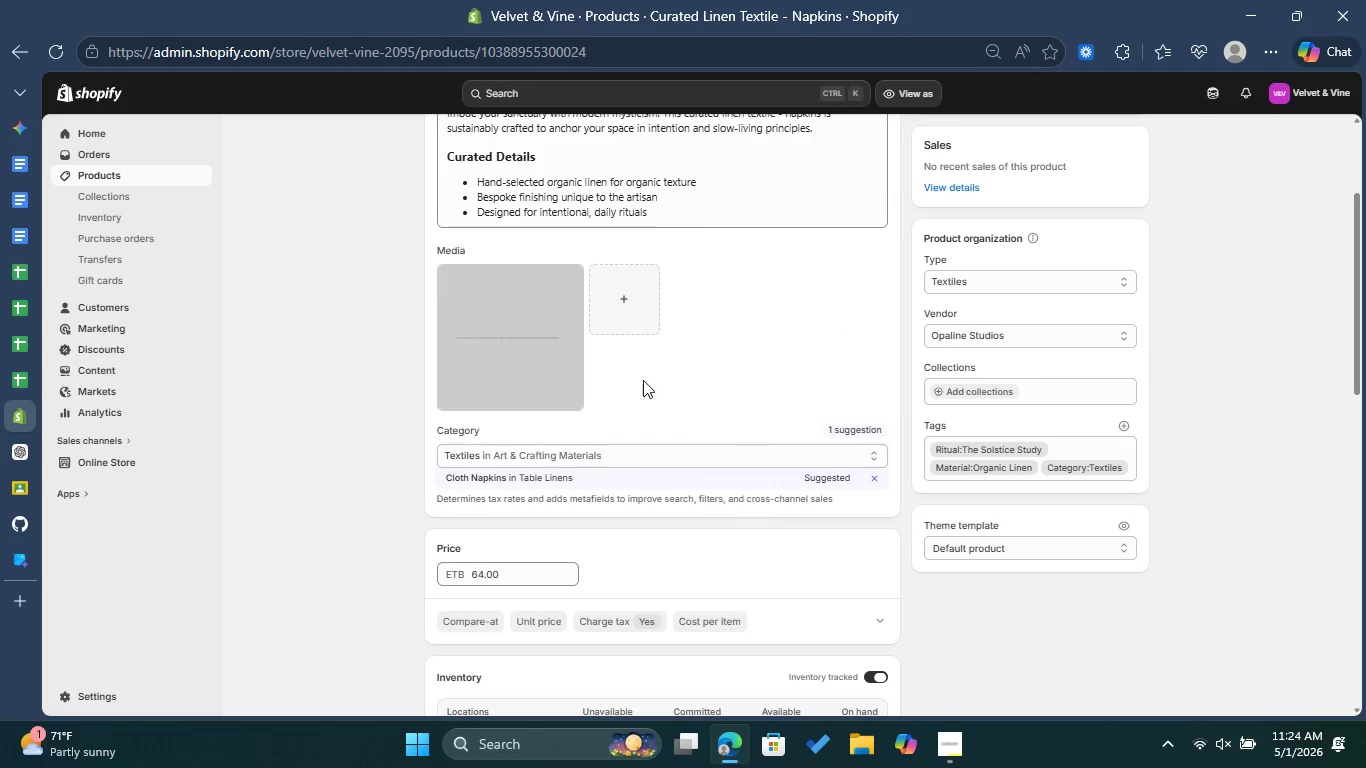 
left_click([487, 344])
 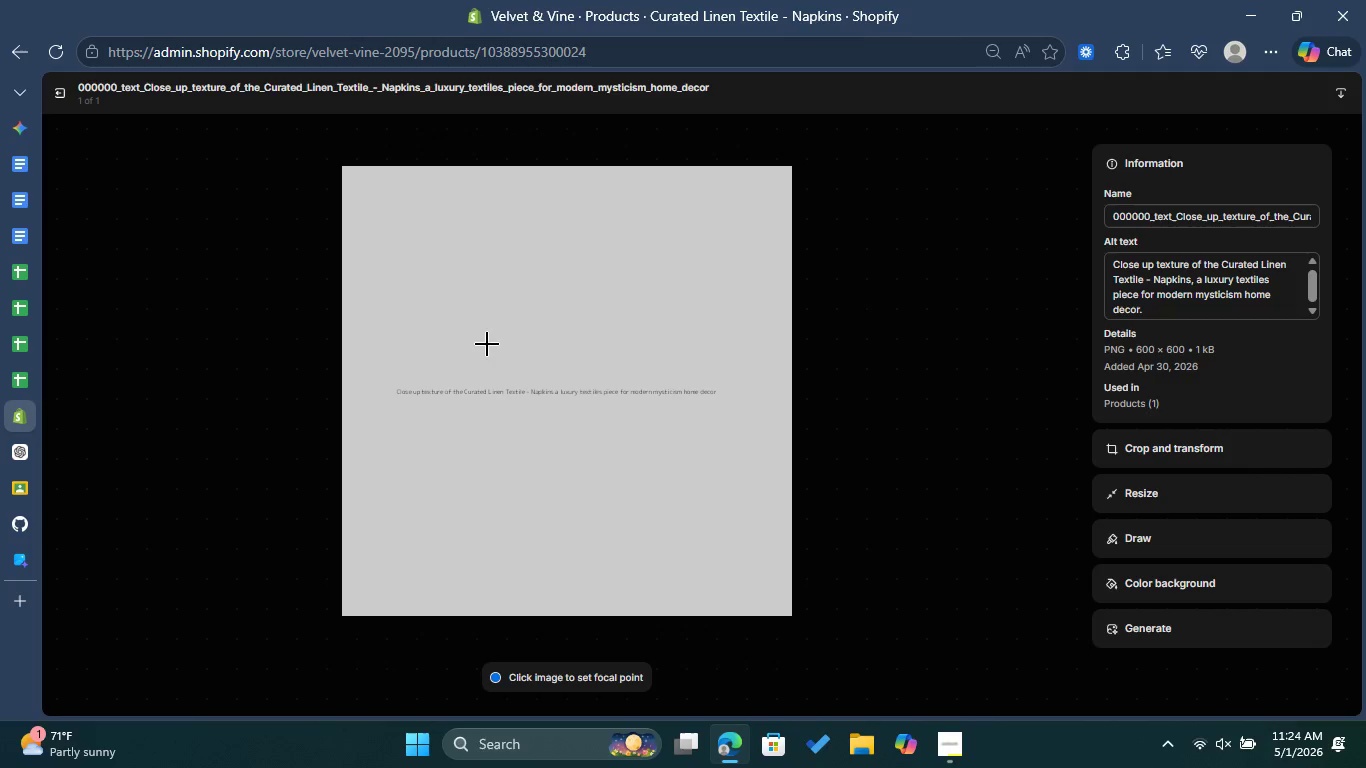 
scroll: coordinate [797, 442], scroll_direction: up, amount: 3.0
 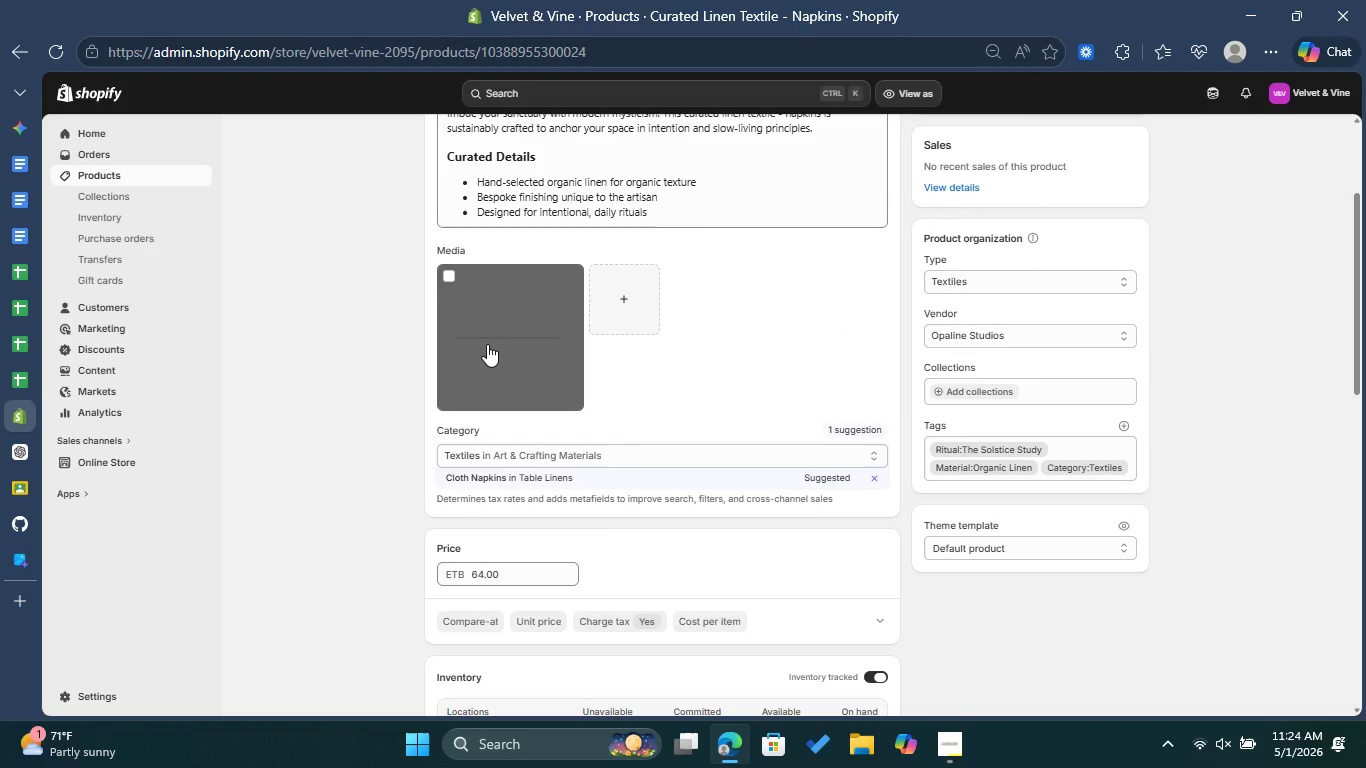 
wait(5.03)
 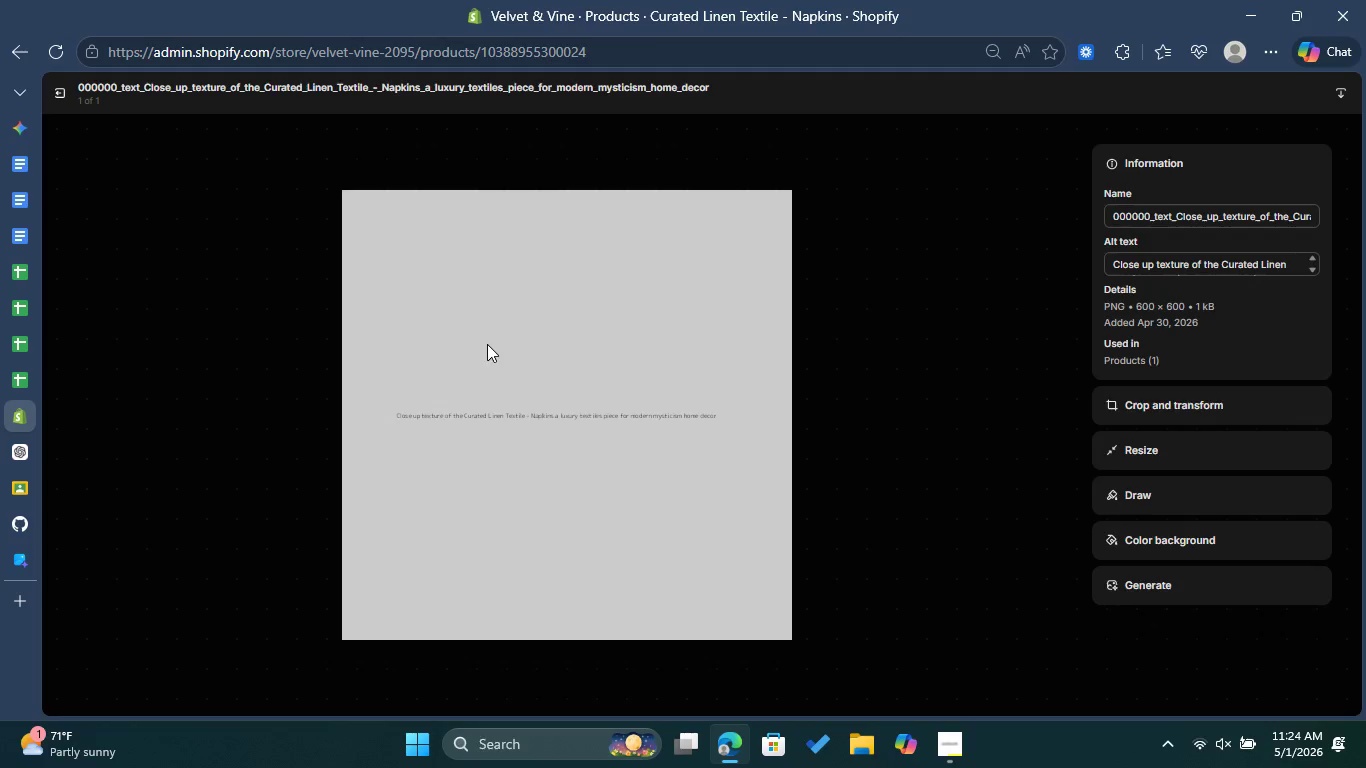 
left_click_drag(start_coordinate=[1159, 307], to_coordinate=[1105, 261])
 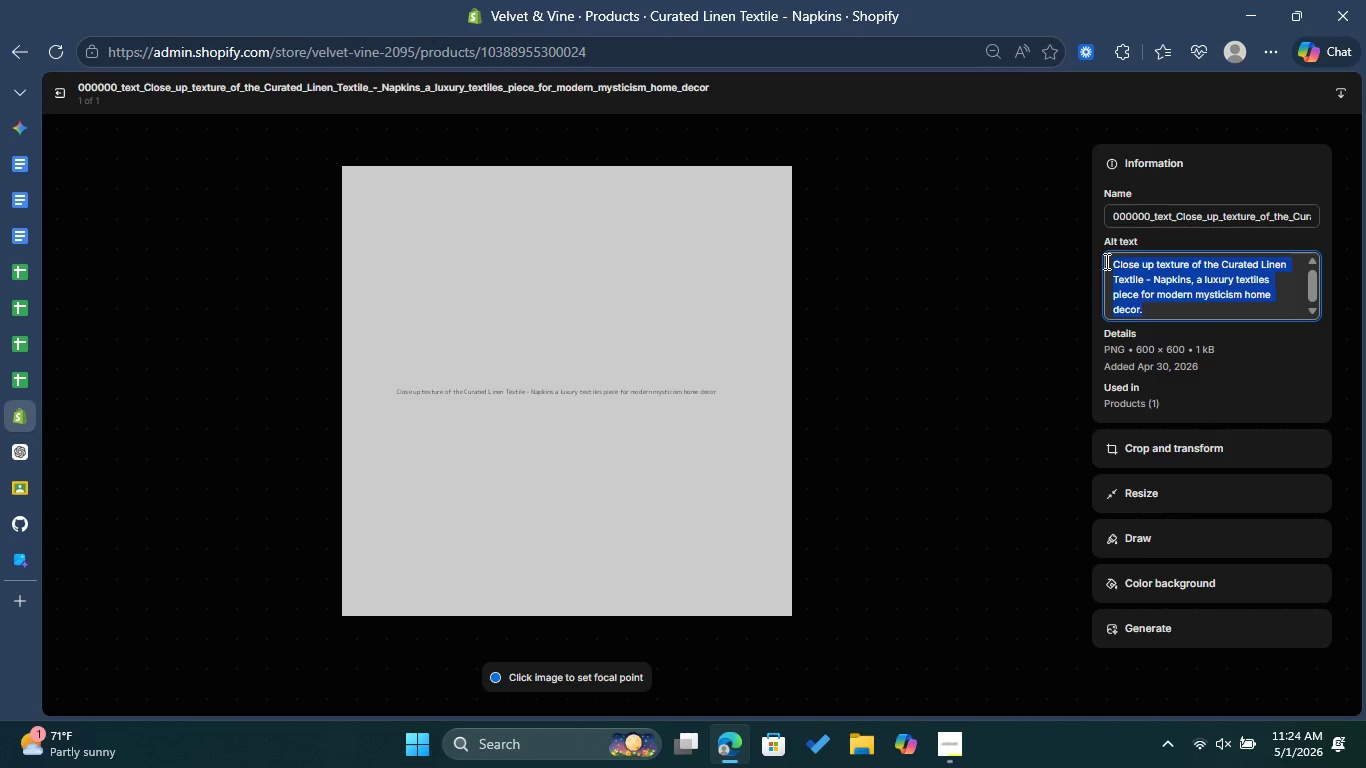 
key(Control+C)
 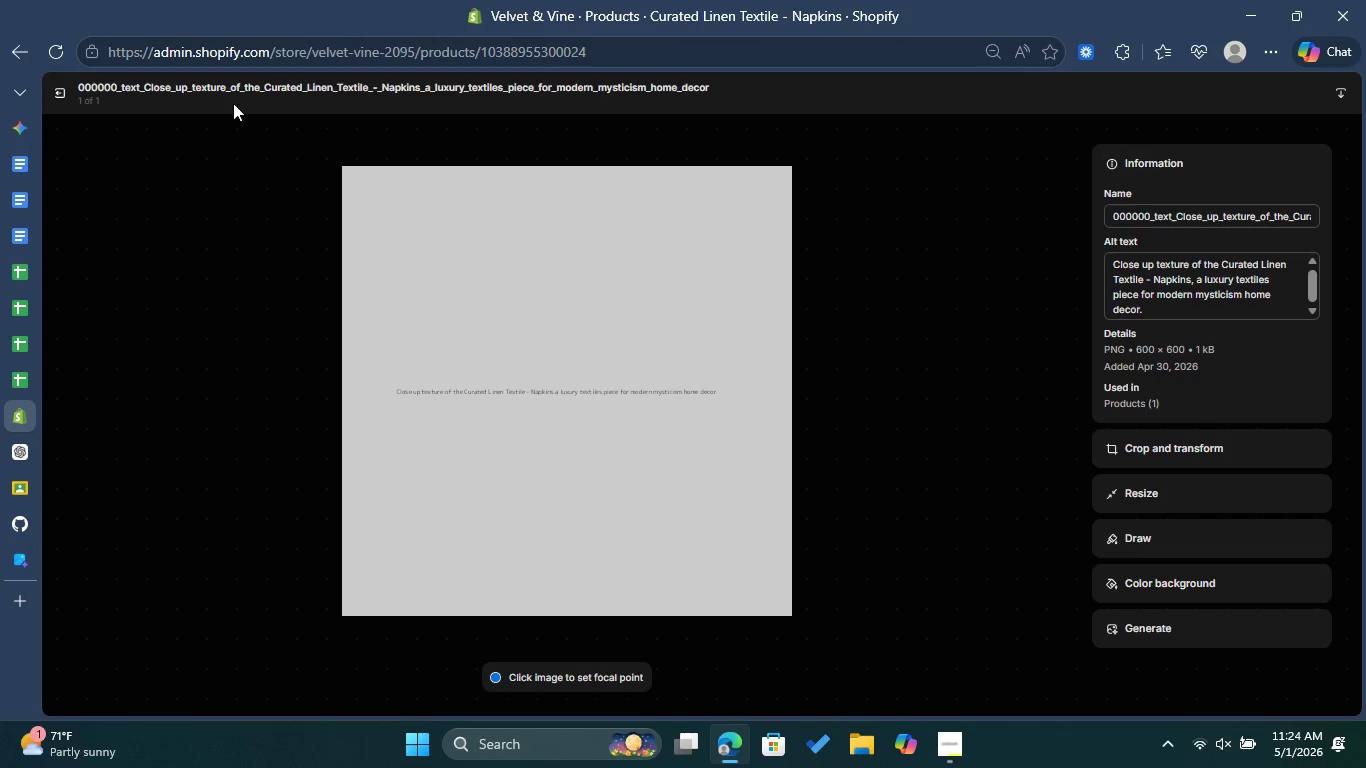 
mouse_move([106, 108])
 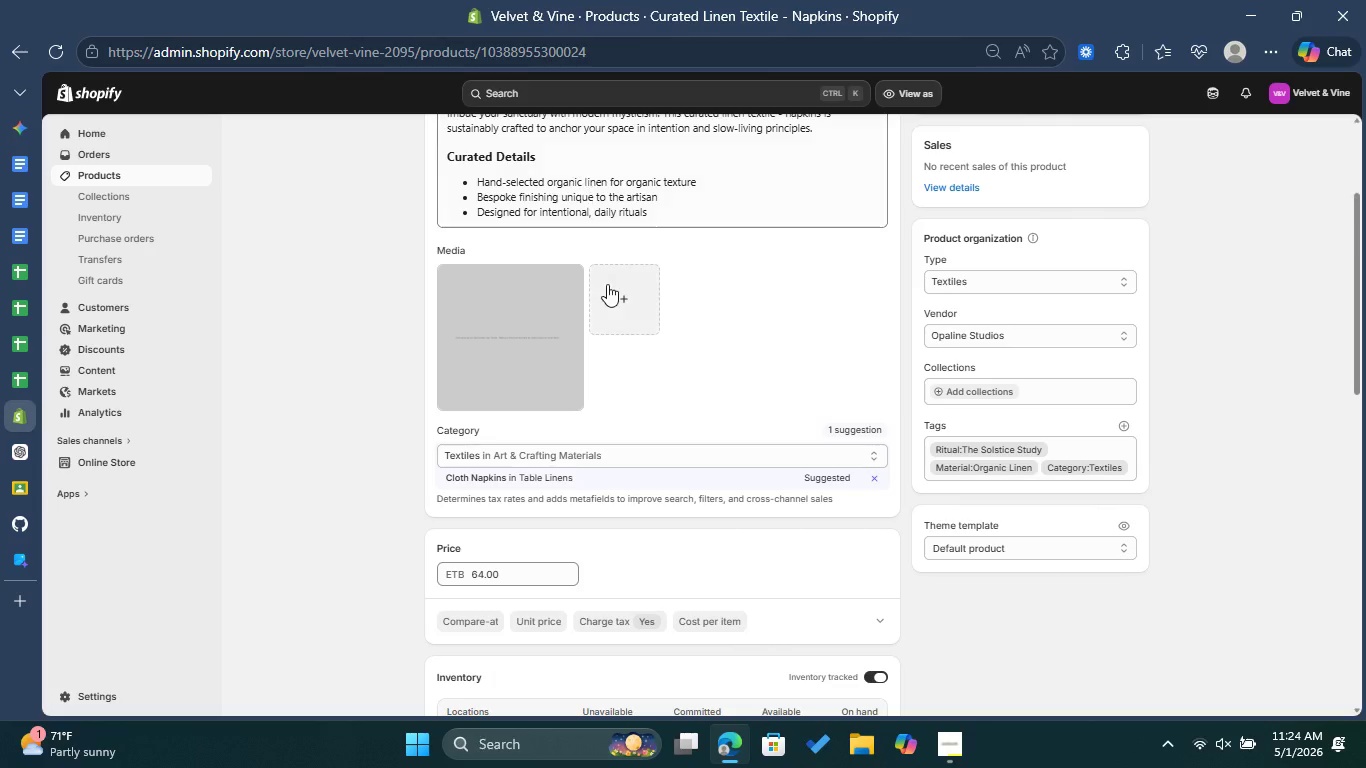 
left_click([607, 284])
 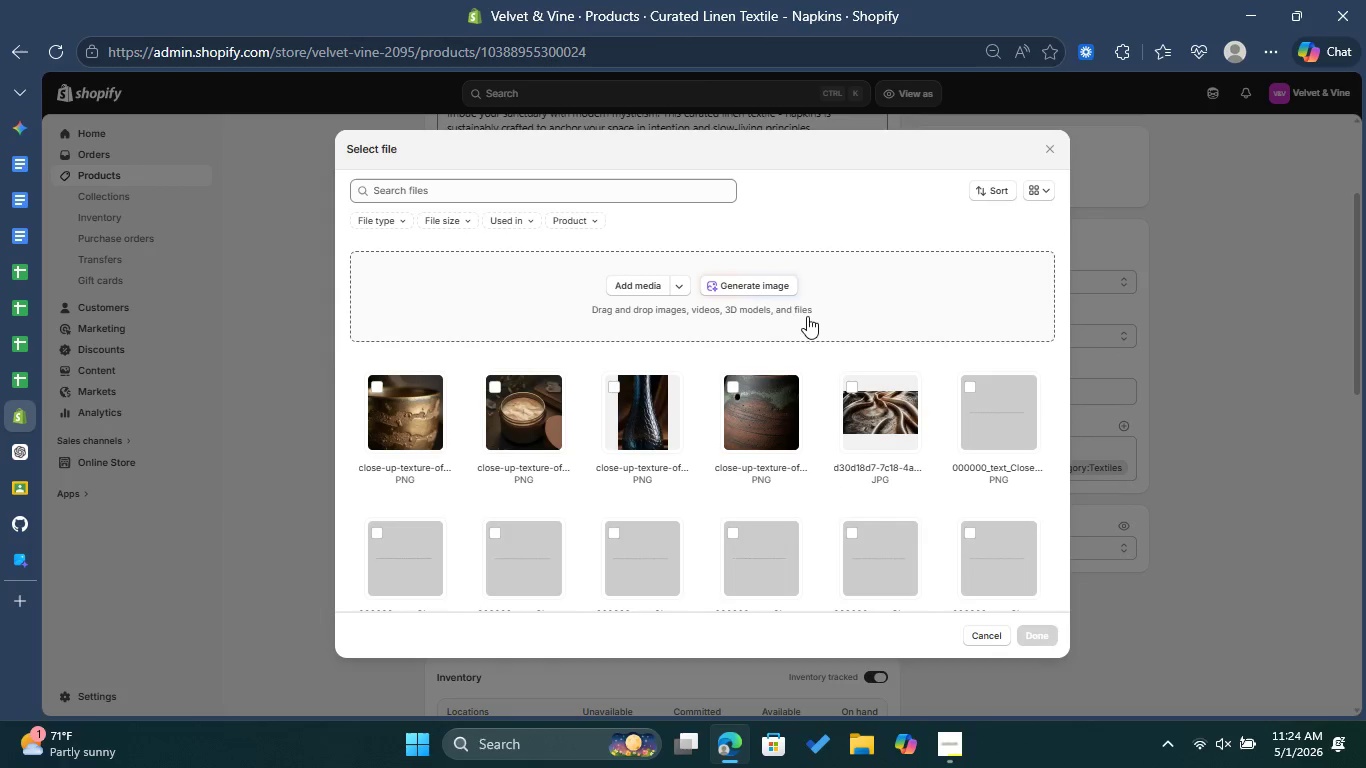 
left_click([768, 294])
 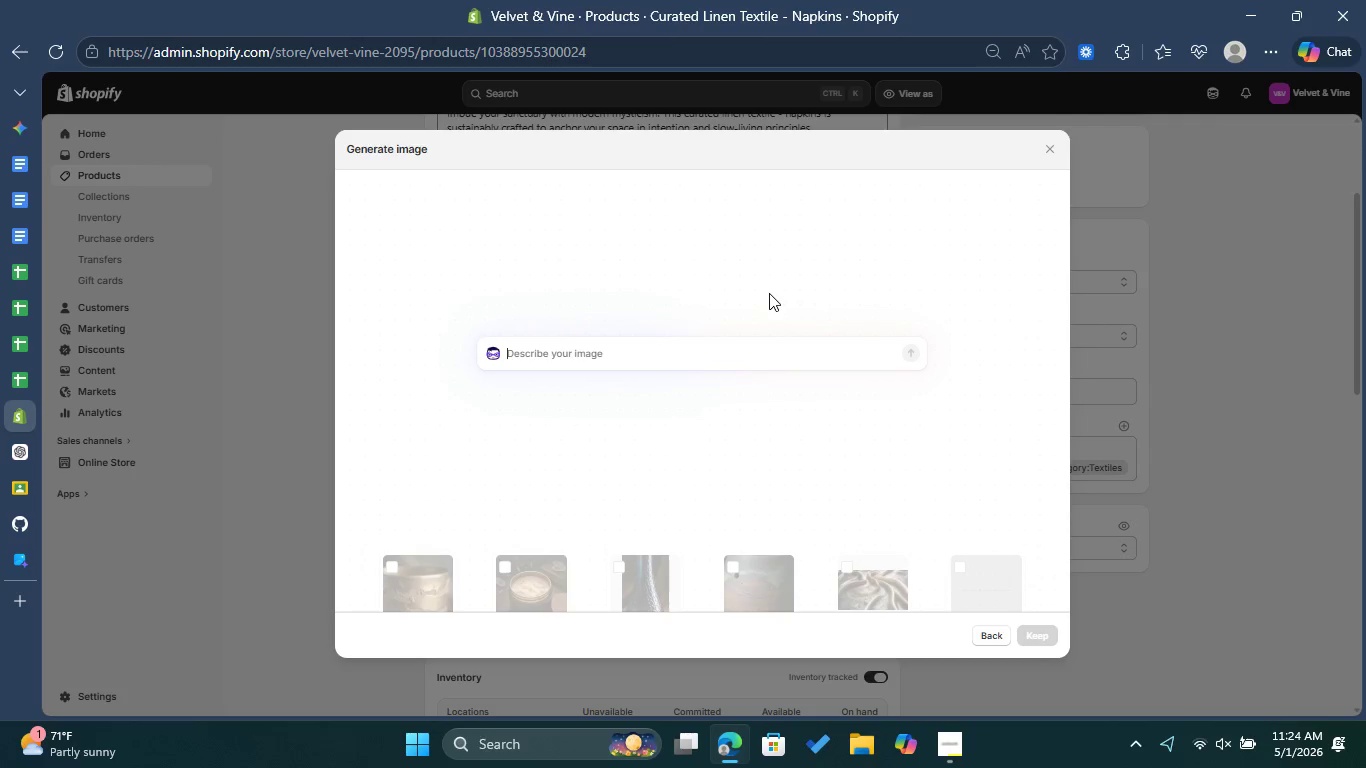 
key(Control+V)
 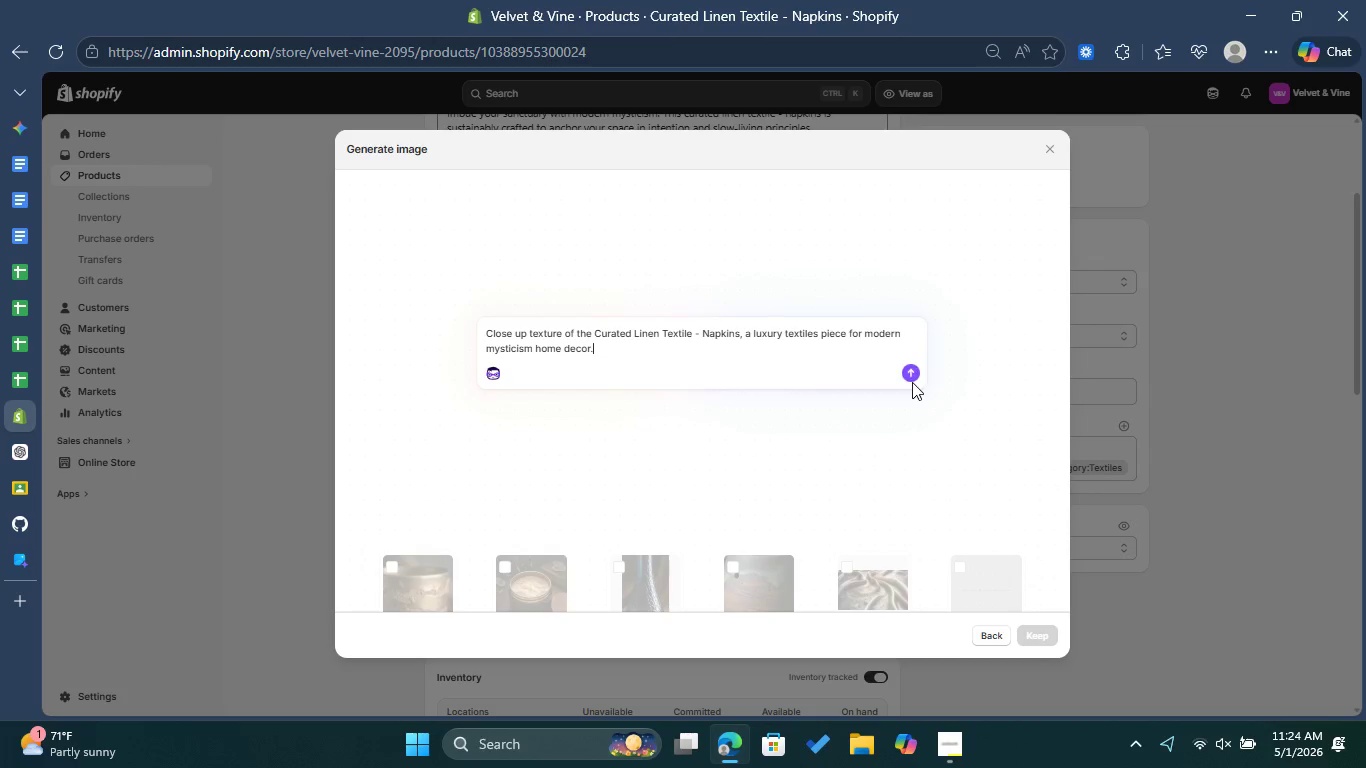 
double_click([911, 374])
 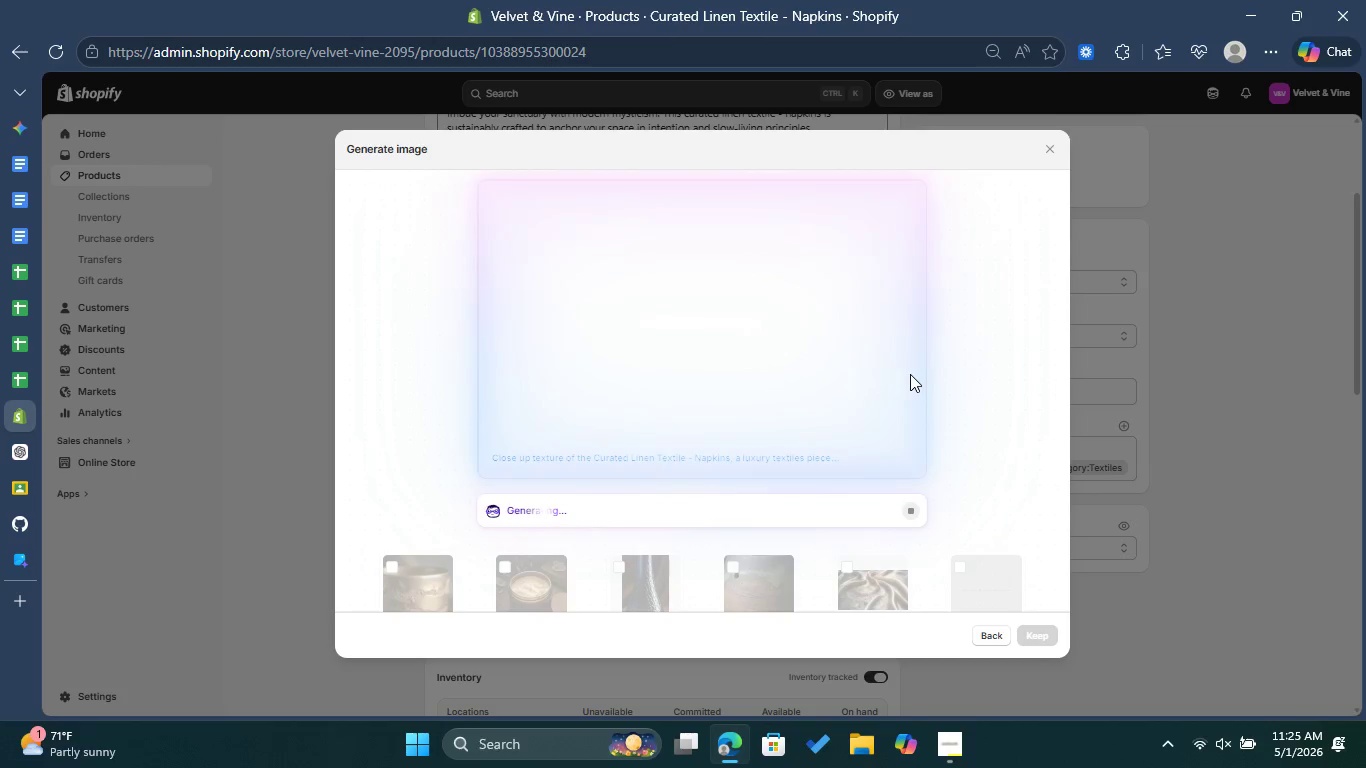 
wait(35.88)
 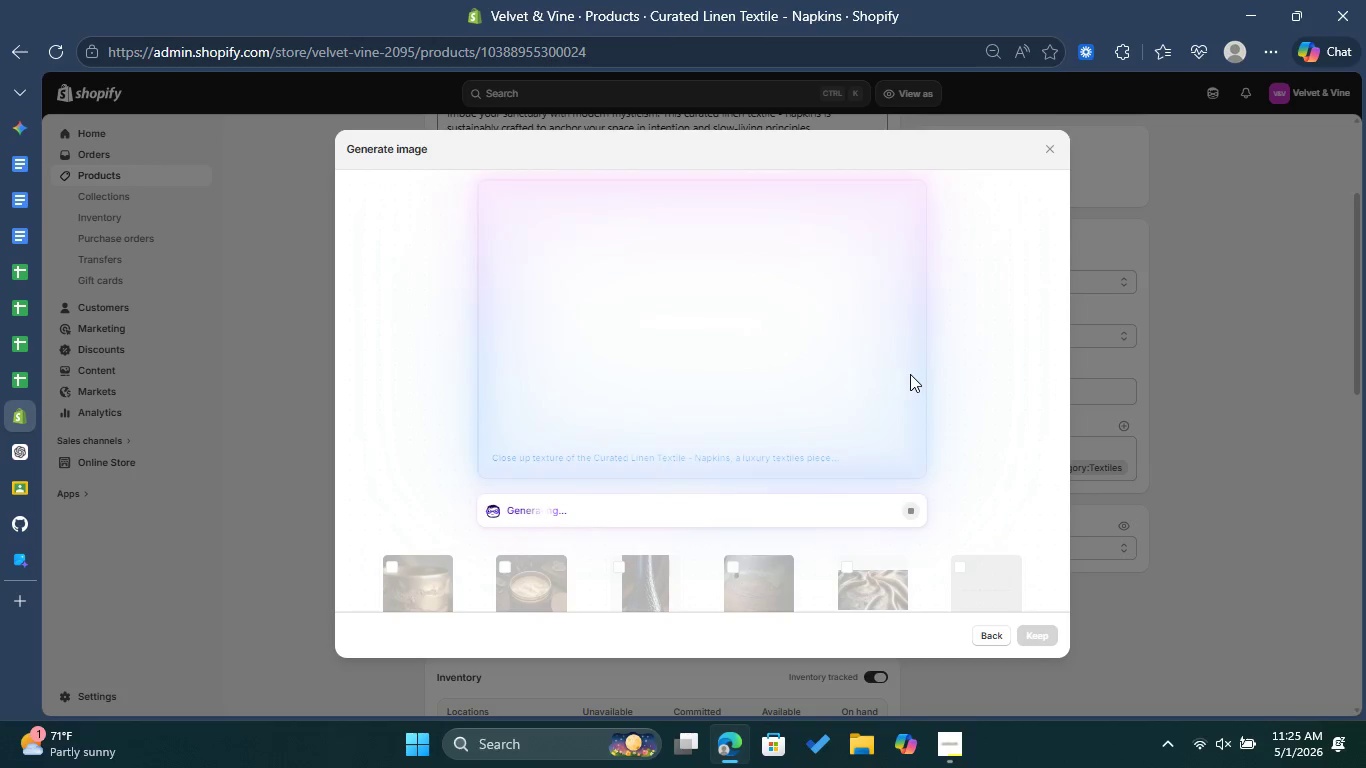 
left_click([1039, 631])
 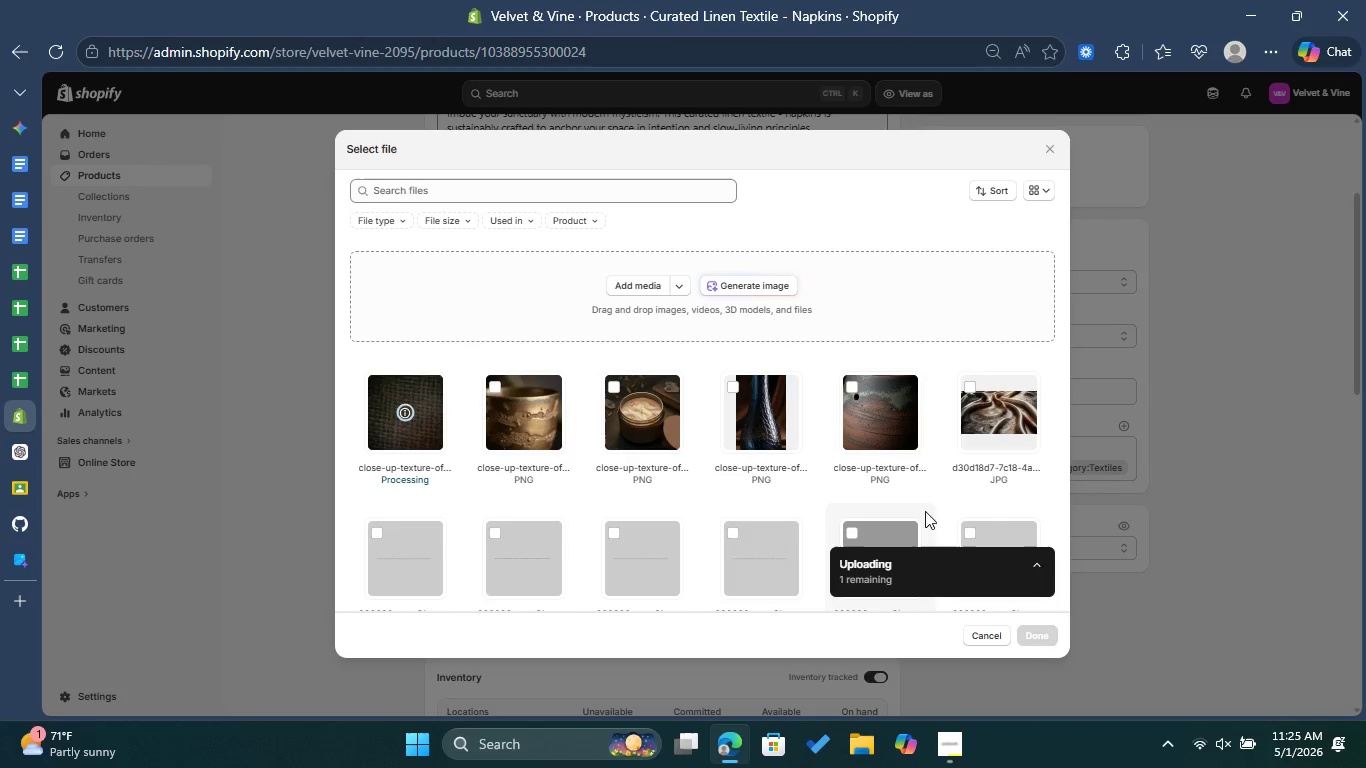 
wait(9.89)
 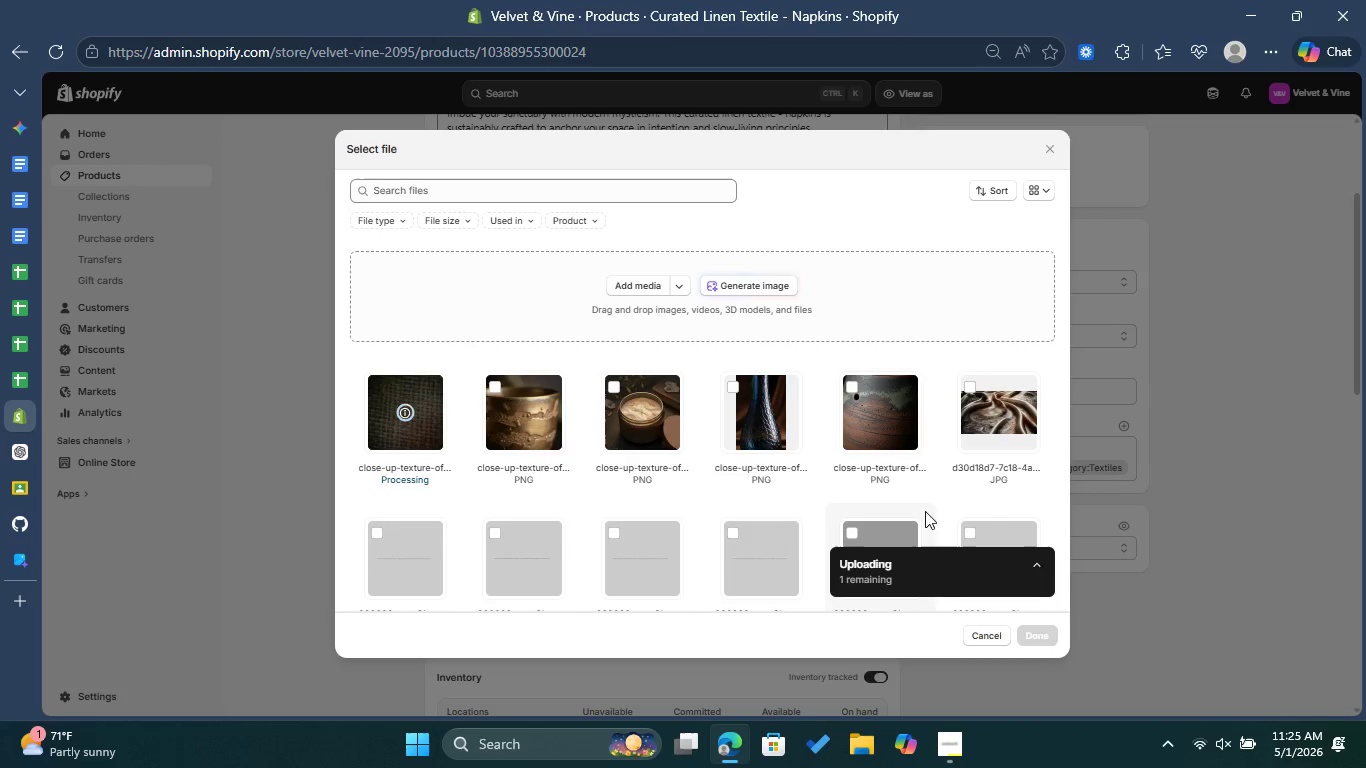 
left_click([1045, 629])
 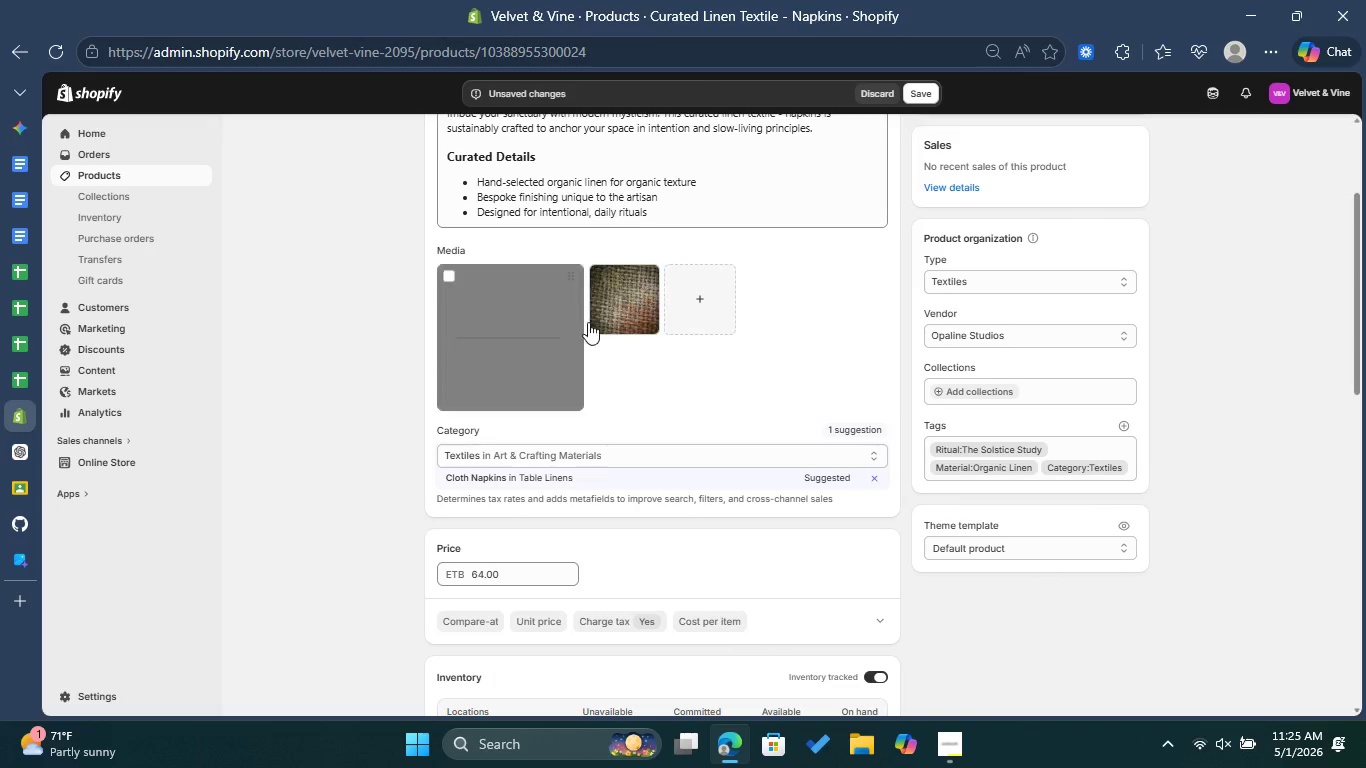 
left_click([653, 299])
 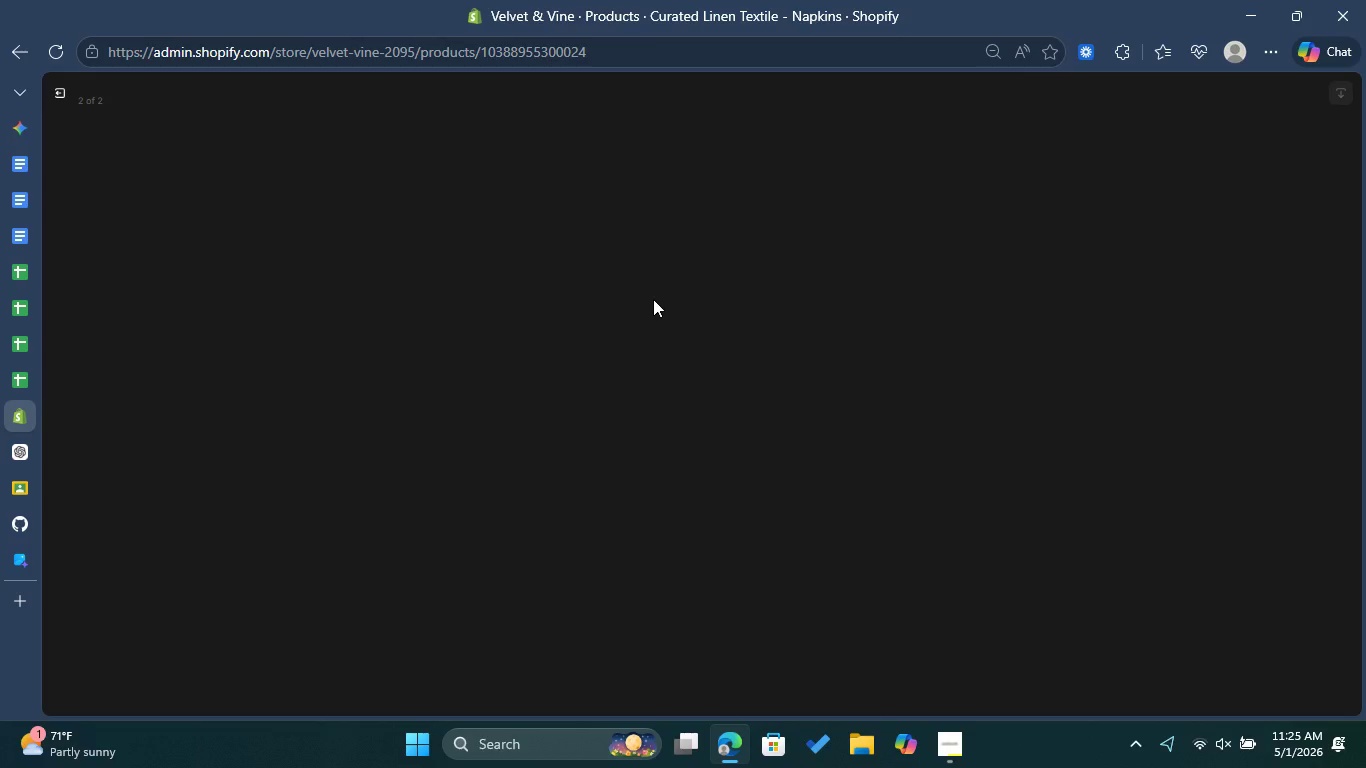 
wait(7.55)
 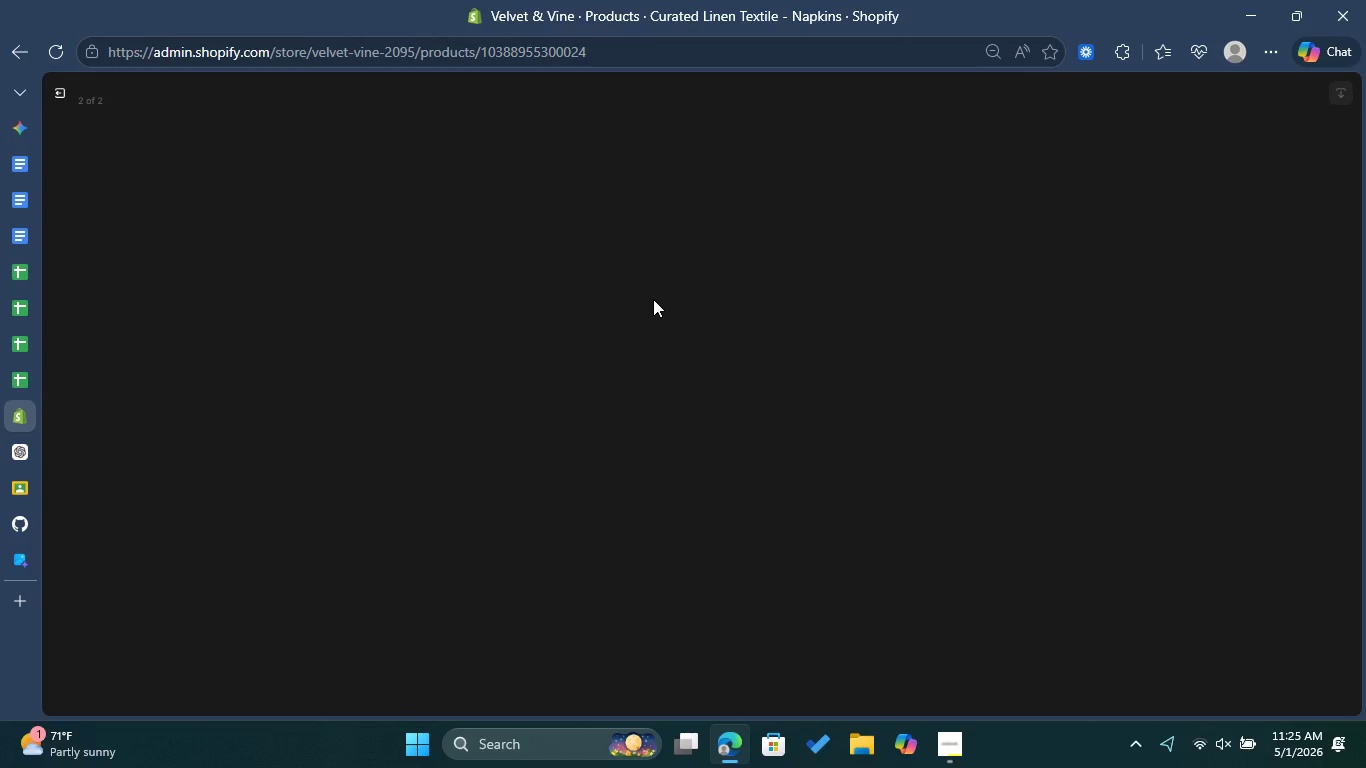 
left_click([1158, 267])
 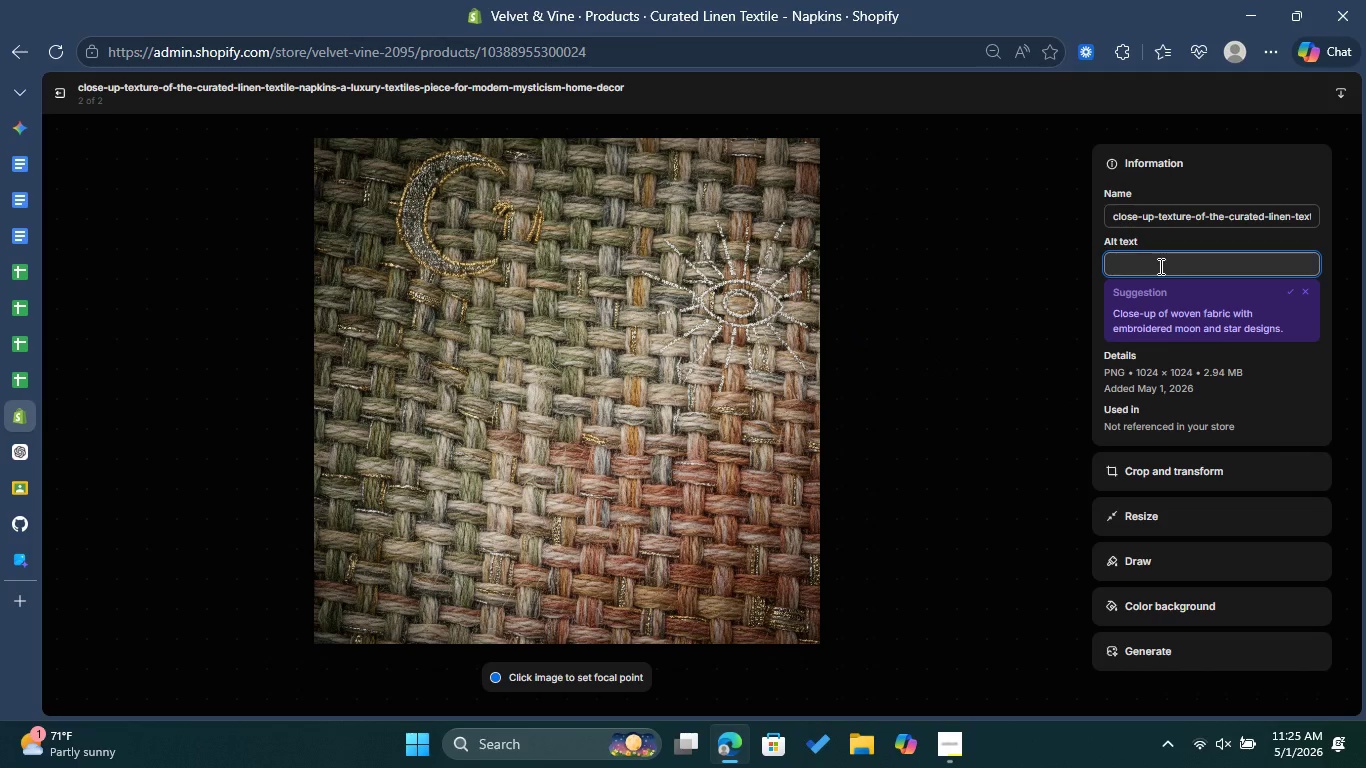 
key(Control+ControlLeft)
 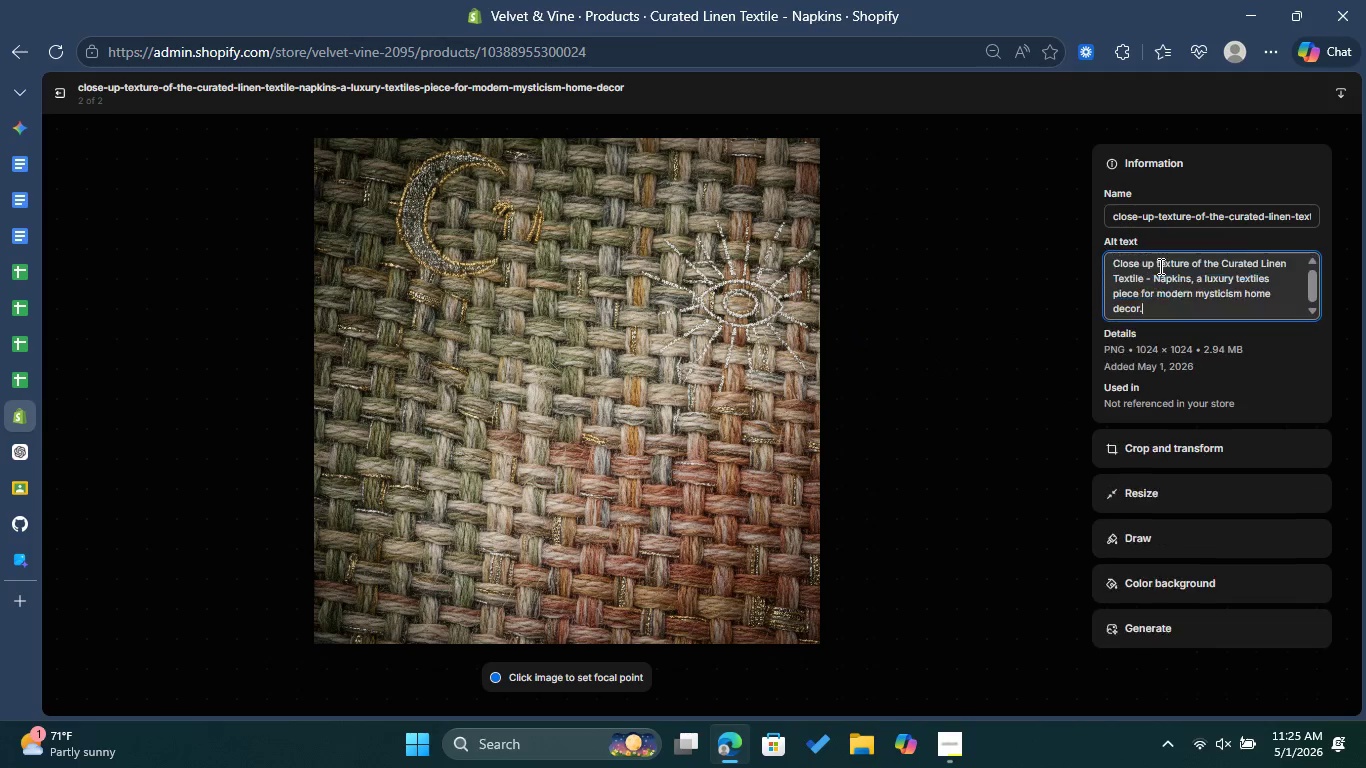 
key(Control+V)
 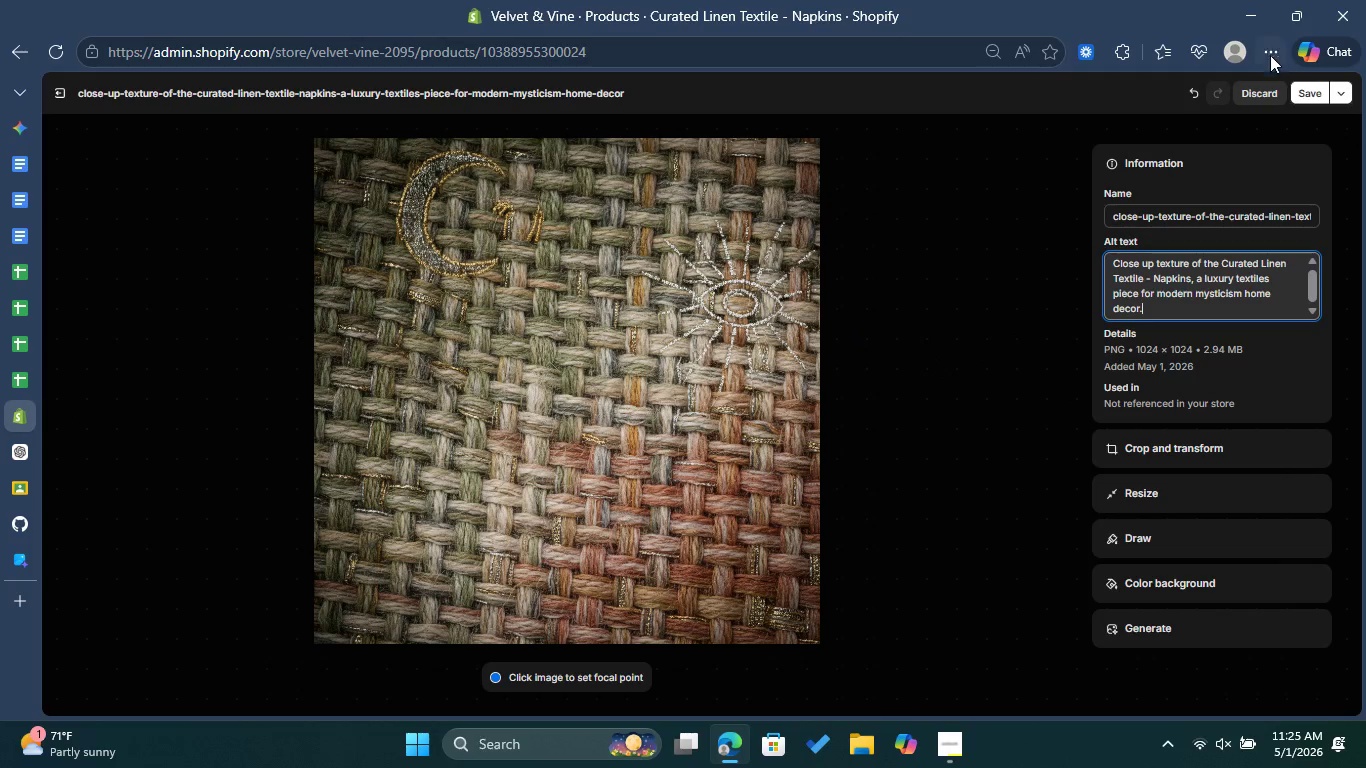 
left_click([1315, 88])
 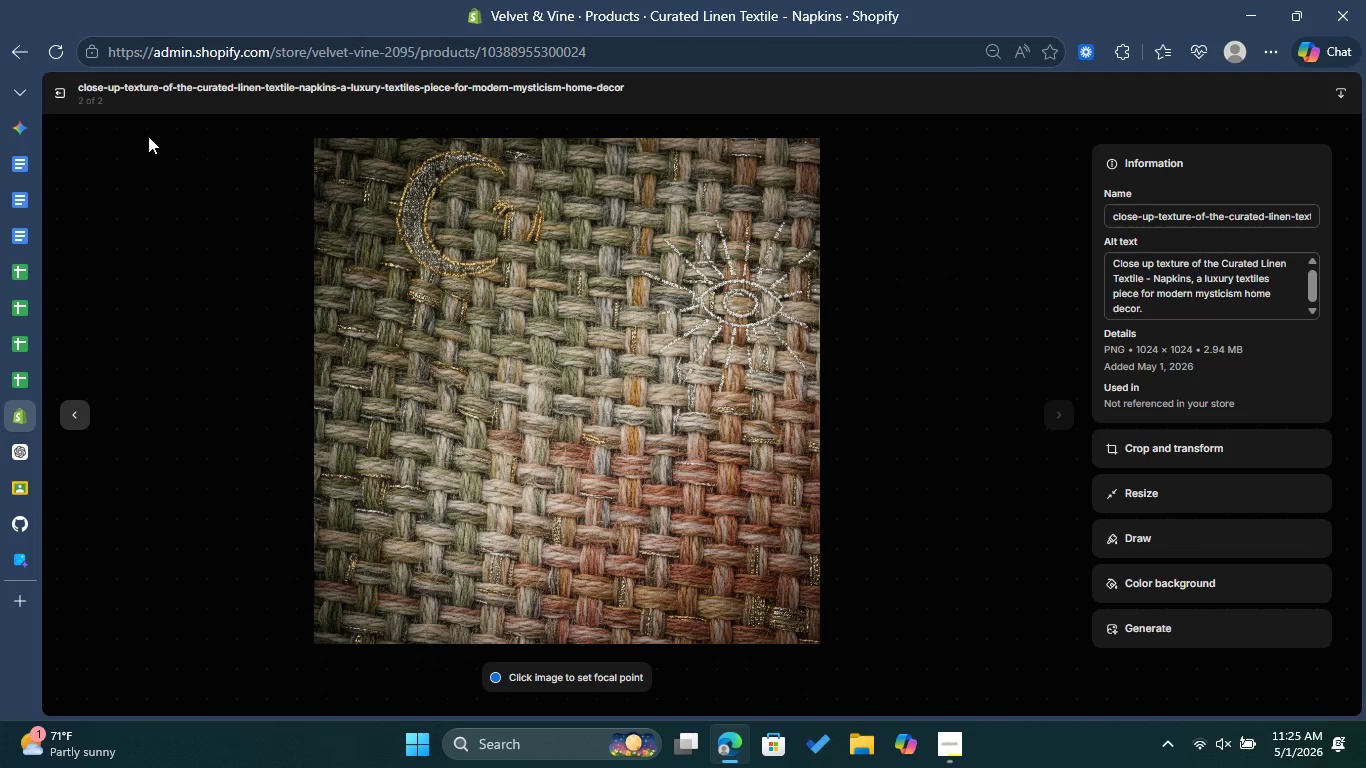 
left_click([68, 93])
 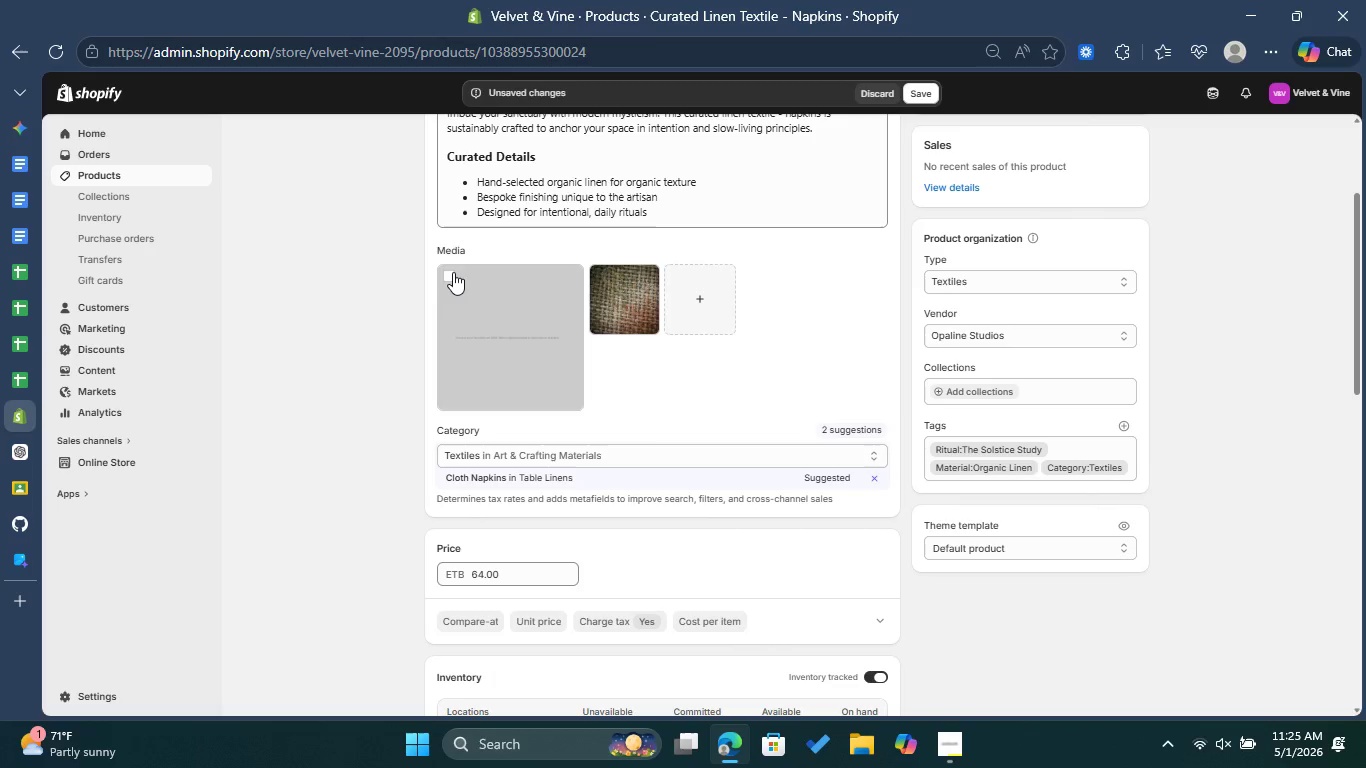 
left_click([453, 272])
 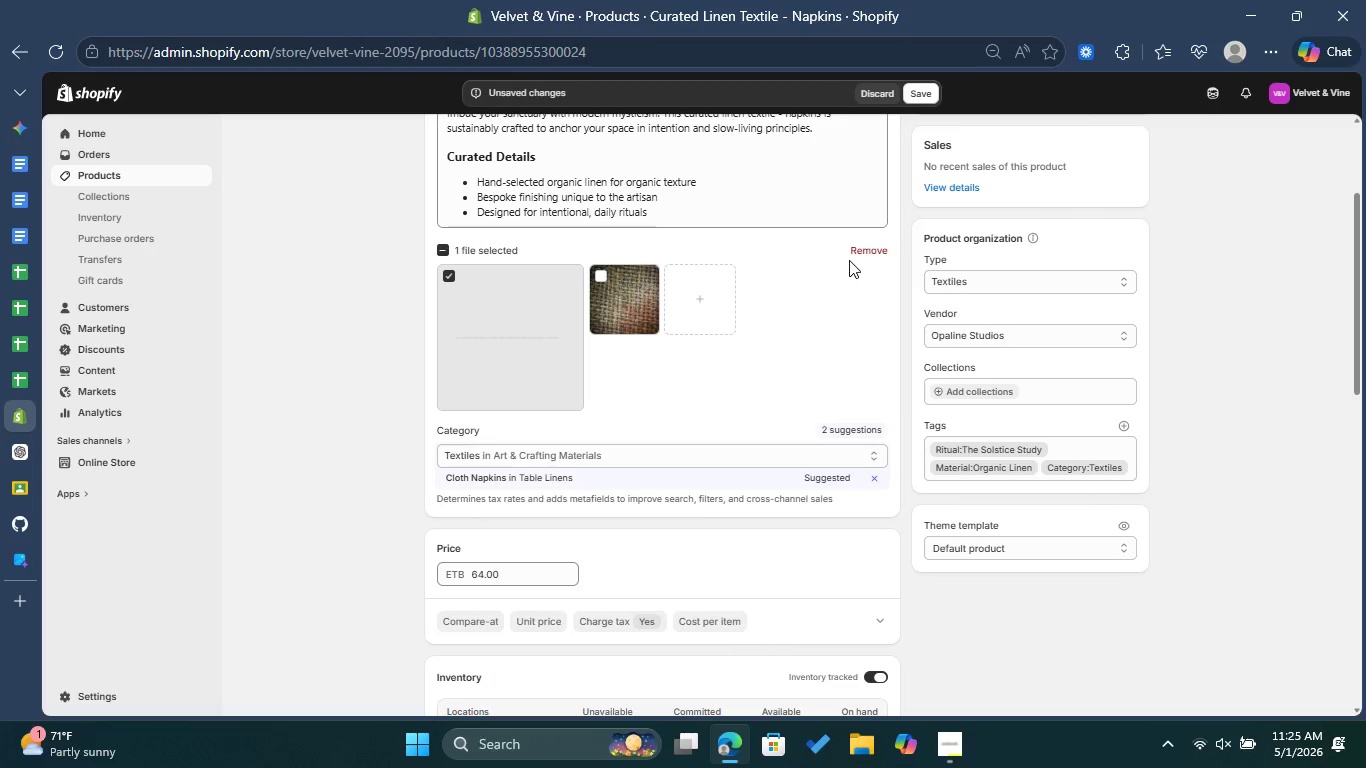 
left_click([867, 247])
 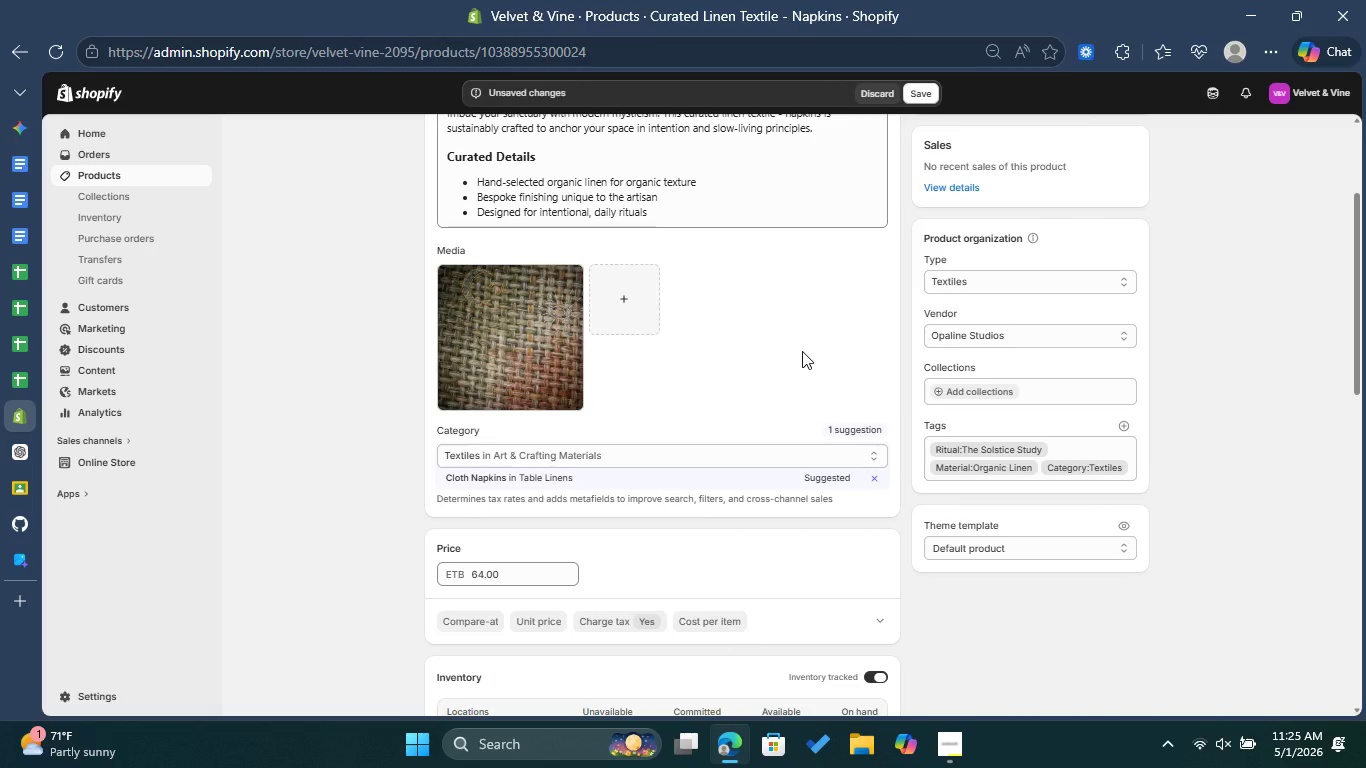 
scroll: coordinate [803, 354], scroll_direction: down, amount: 9.0
 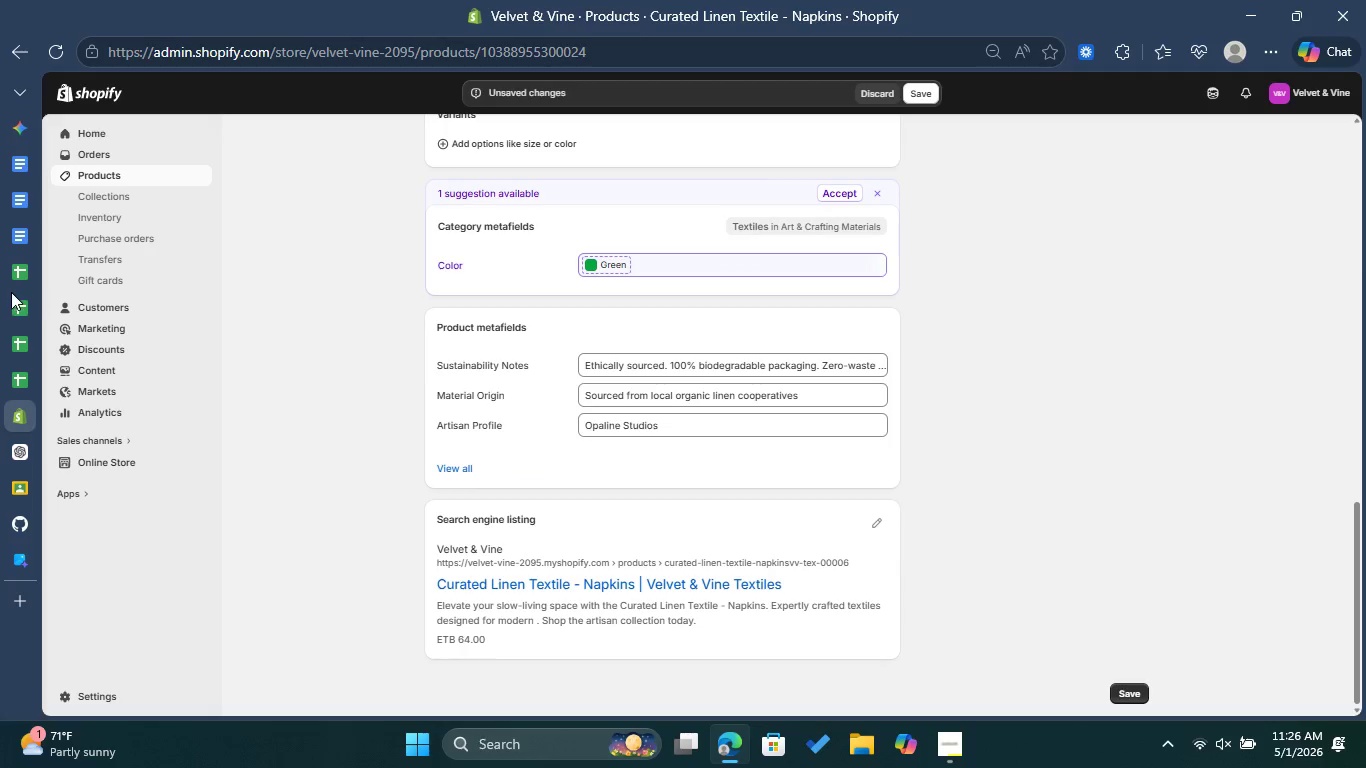 
left_click([13, 301])
 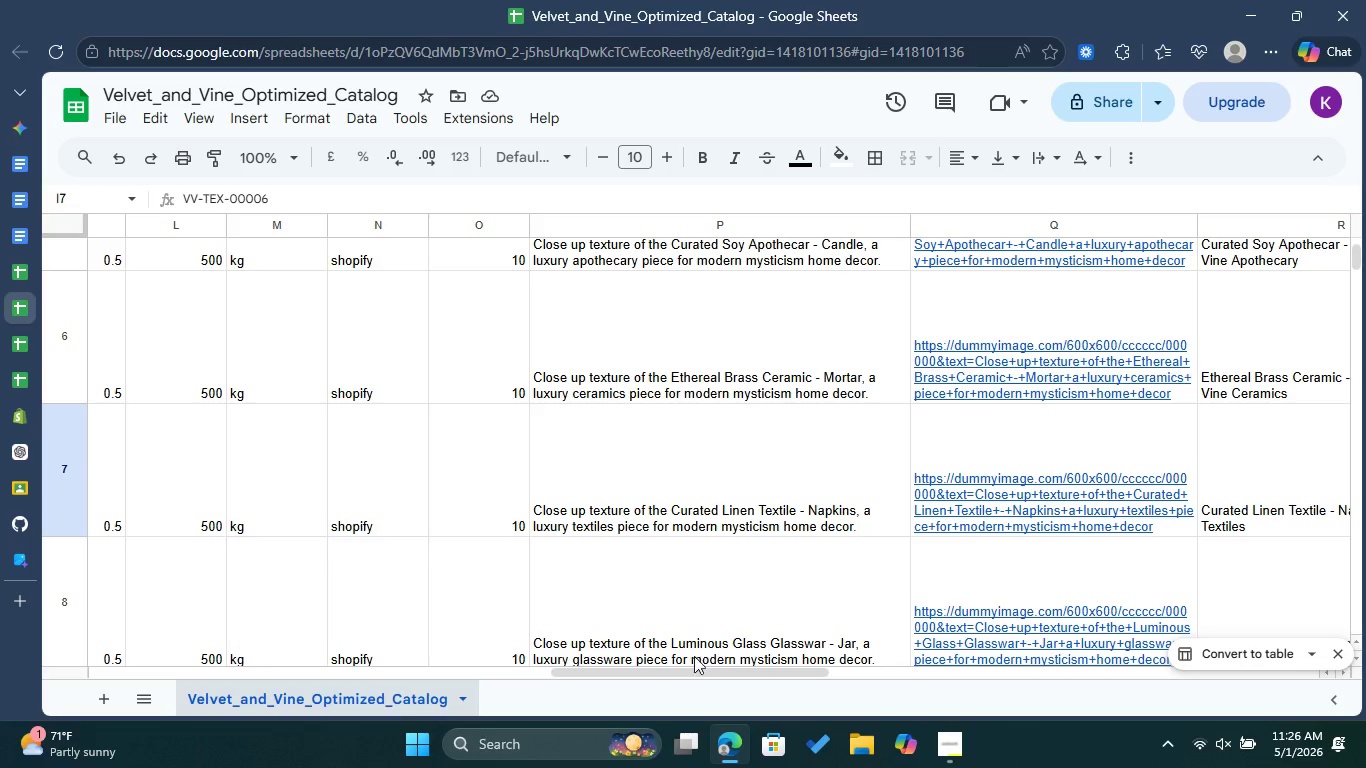 
left_click_drag(start_coordinate=[694, 674], to_coordinate=[818, 693])
 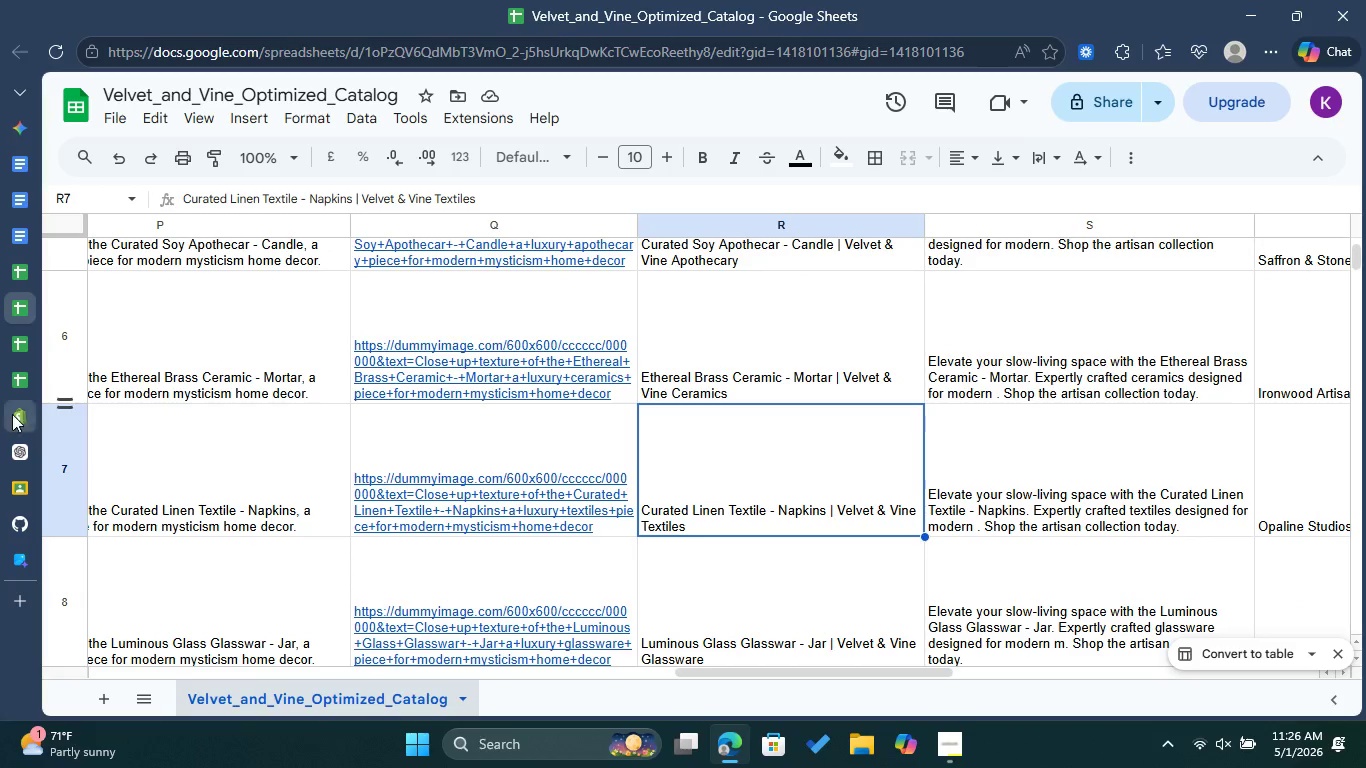 
left_click([16, 414])
 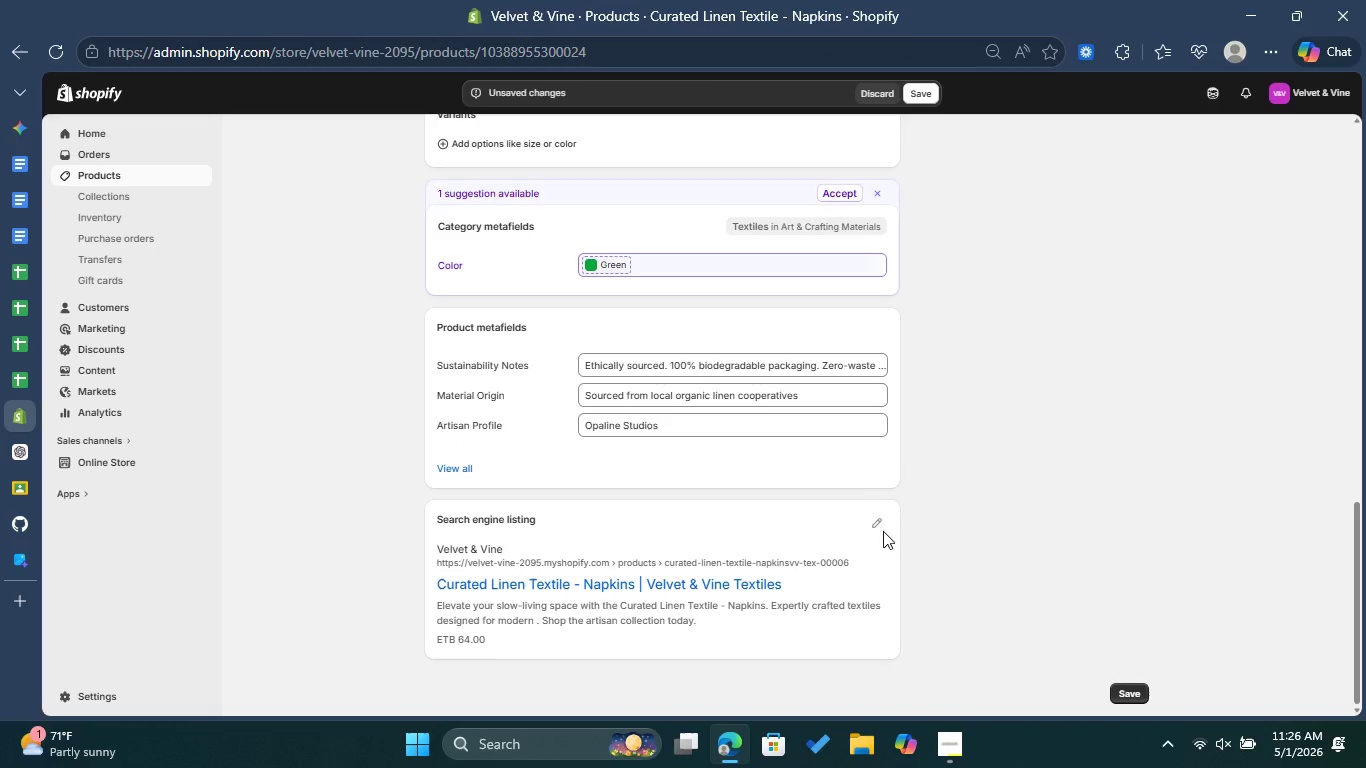 
left_click([870, 519])
 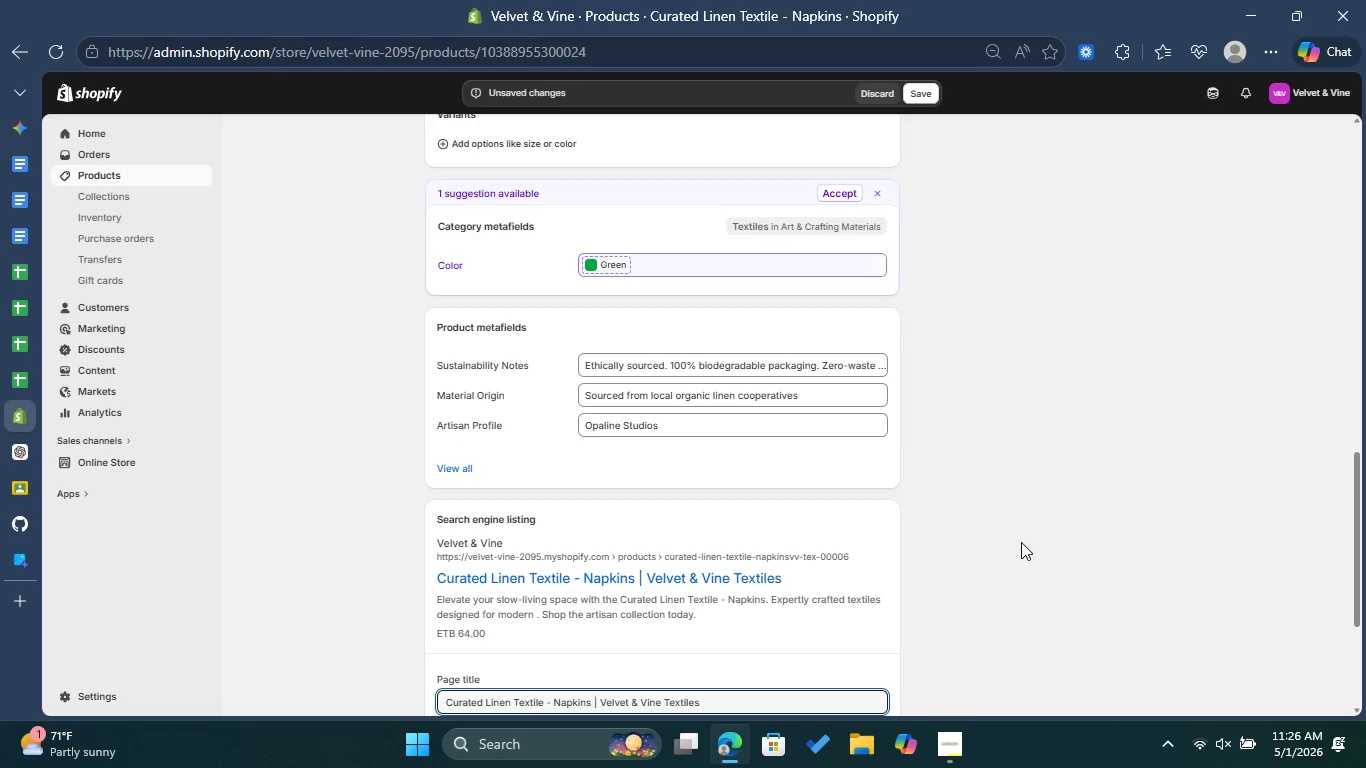 
scroll: coordinate [1021, 542], scroll_direction: down, amount: 2.0
 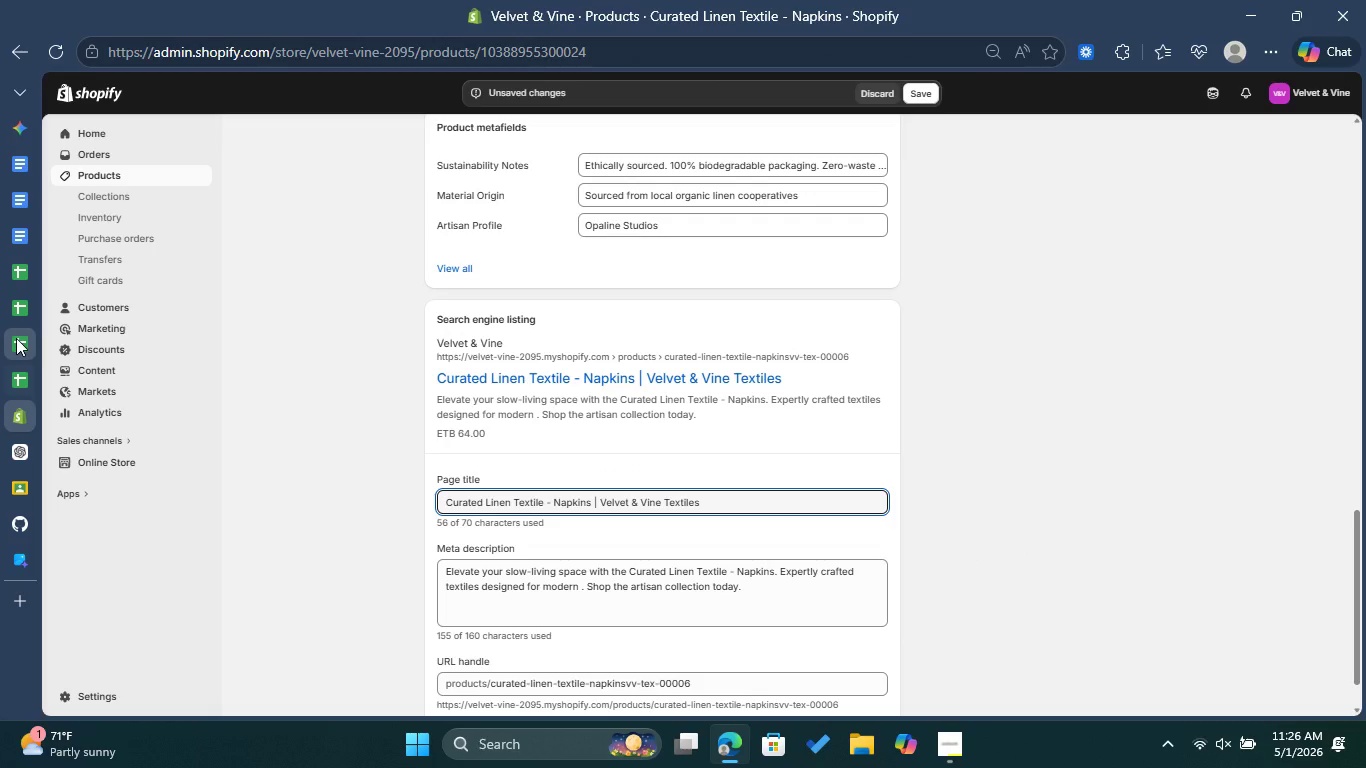 
left_click([1088, 474])
 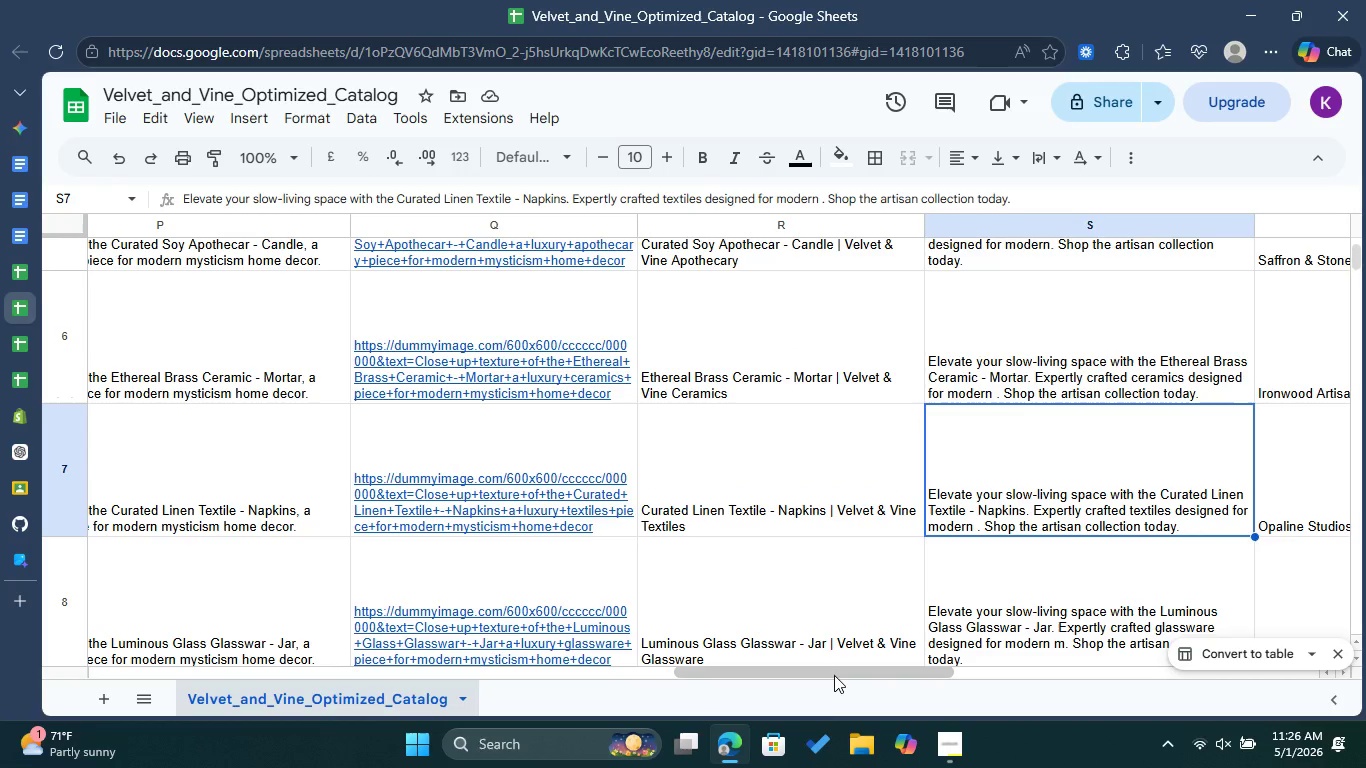 
left_click_drag(start_coordinate=[834, 675], to_coordinate=[995, 691])
 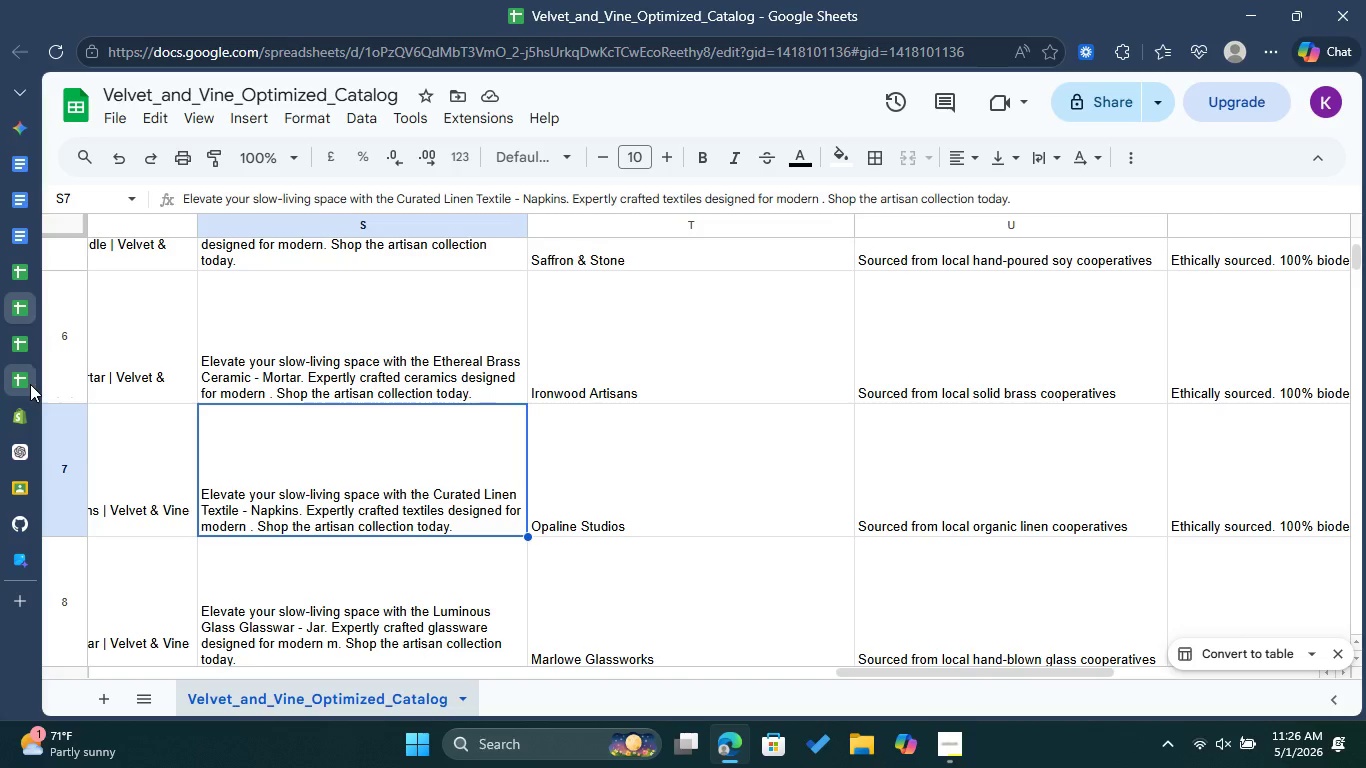 
left_click([24, 416])
 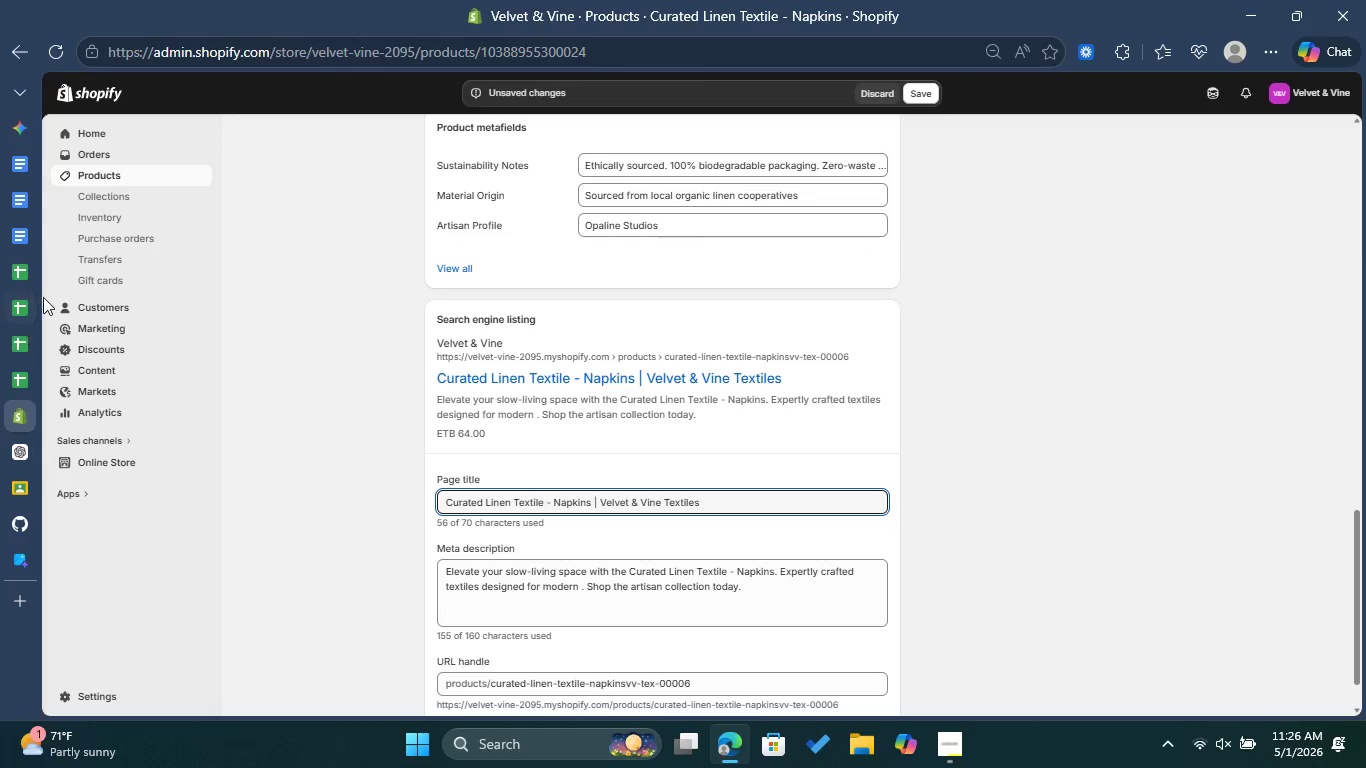 
left_click([8, 311])
 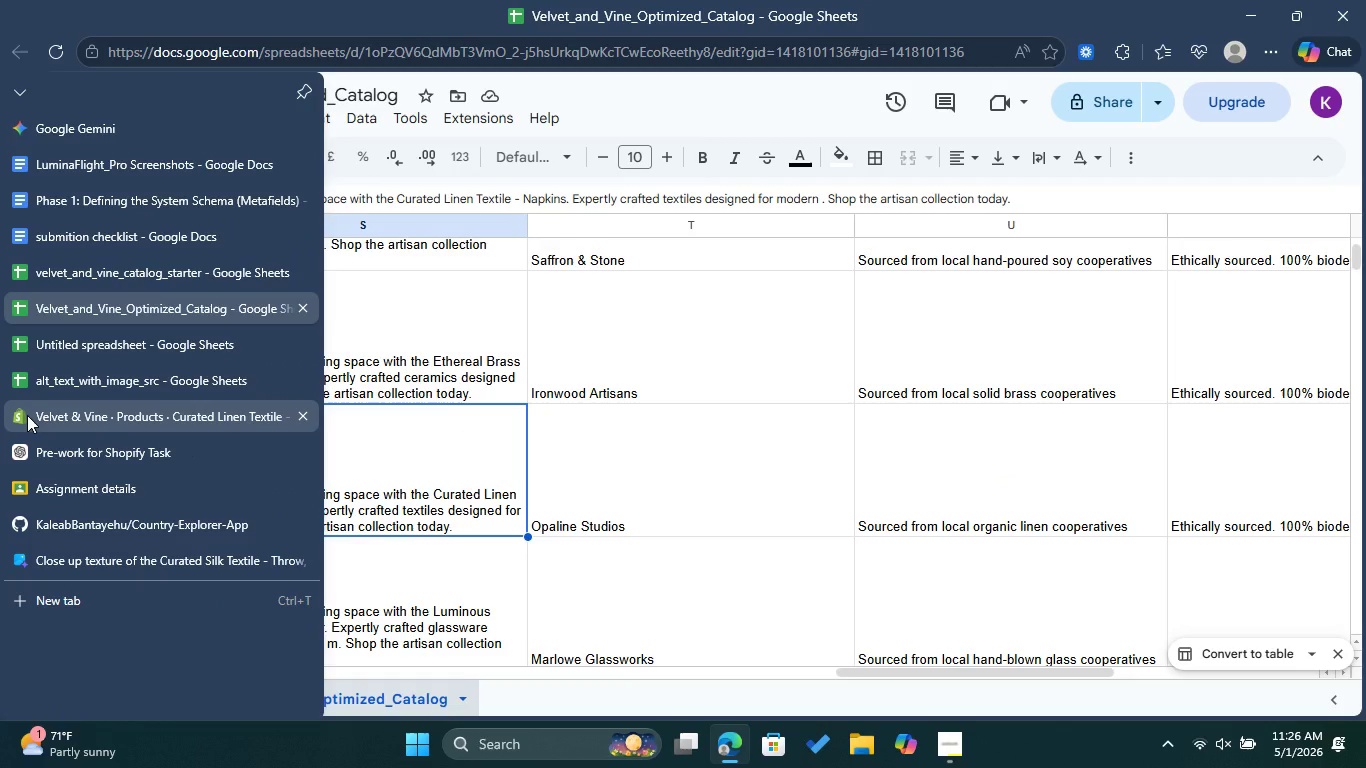 
left_click([27, 415])
 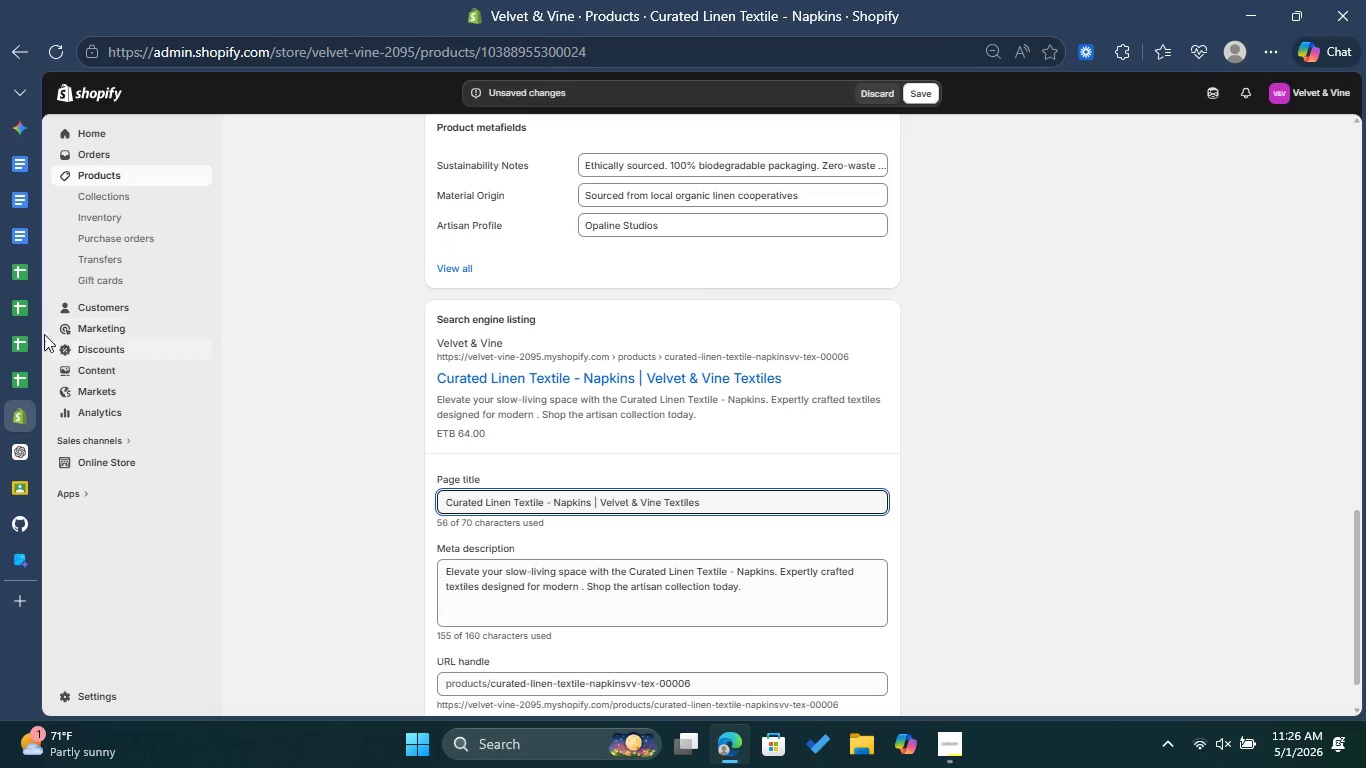 
left_click([32, 316])
 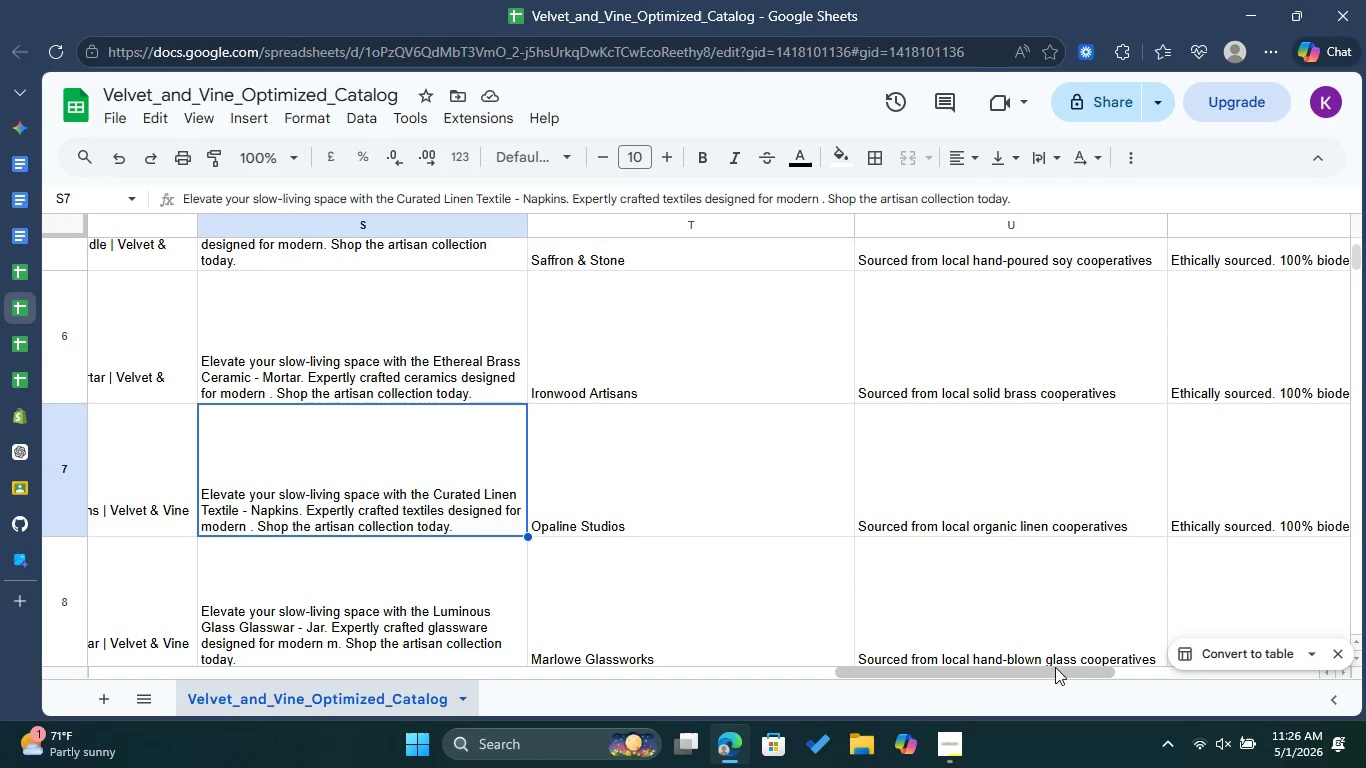 
left_click_drag(start_coordinate=[1048, 670], to_coordinate=[1125, 683])
 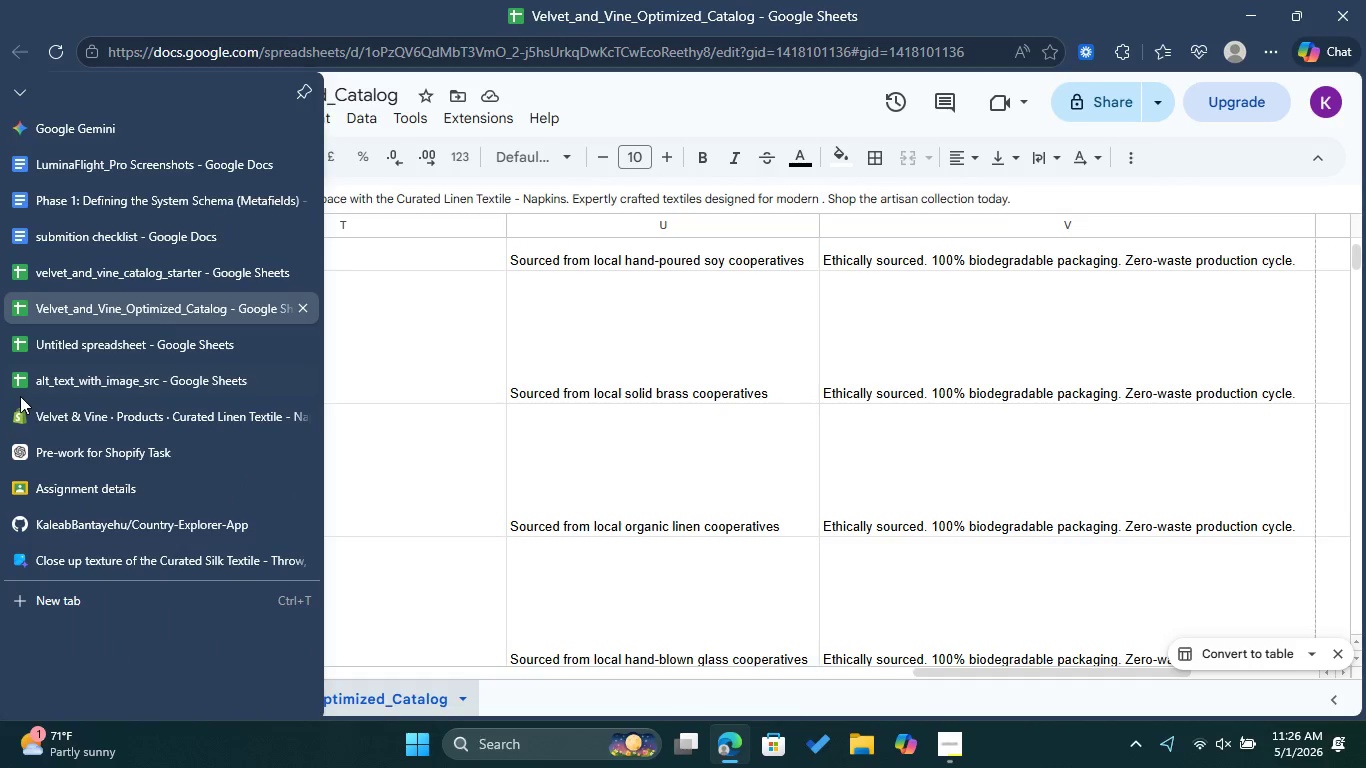 
left_click([21, 402])
 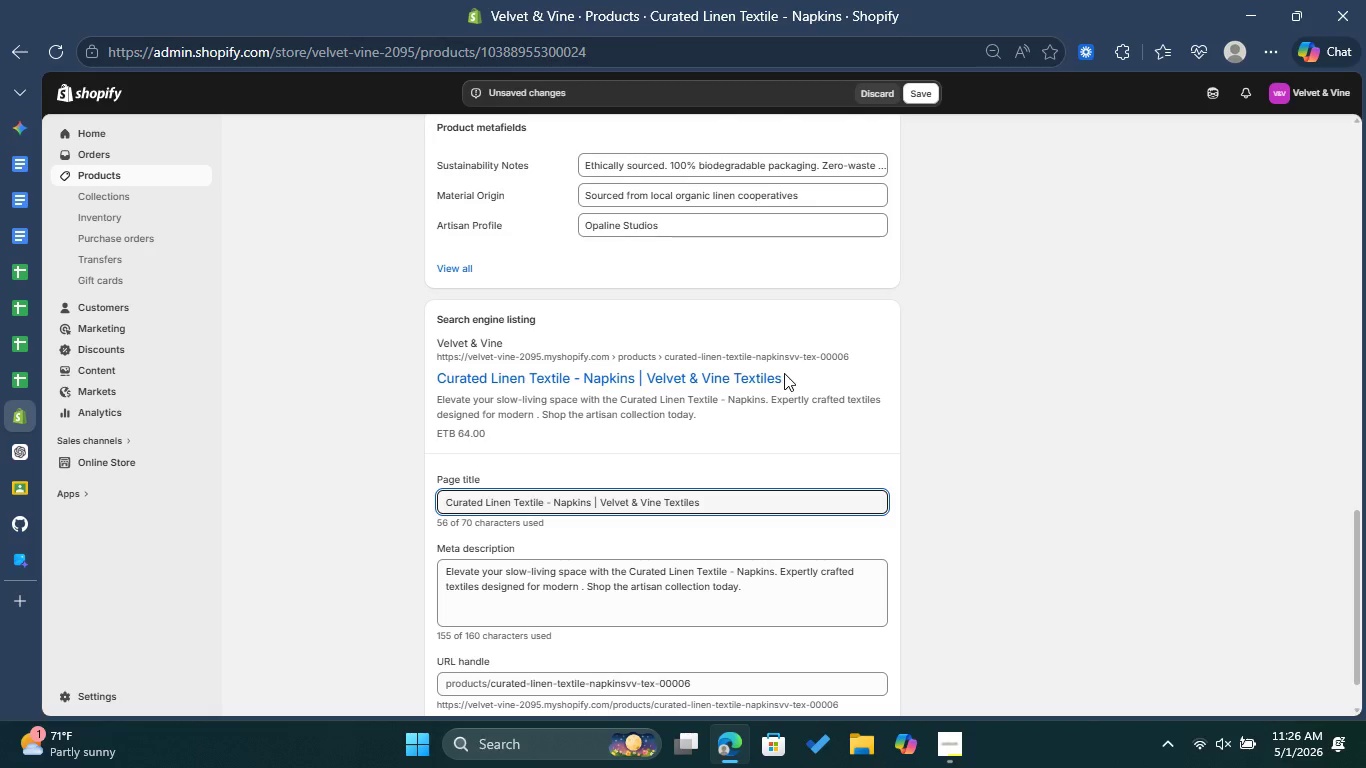 
scroll: coordinate [896, 370], scroll_direction: up, amount: 10.0
 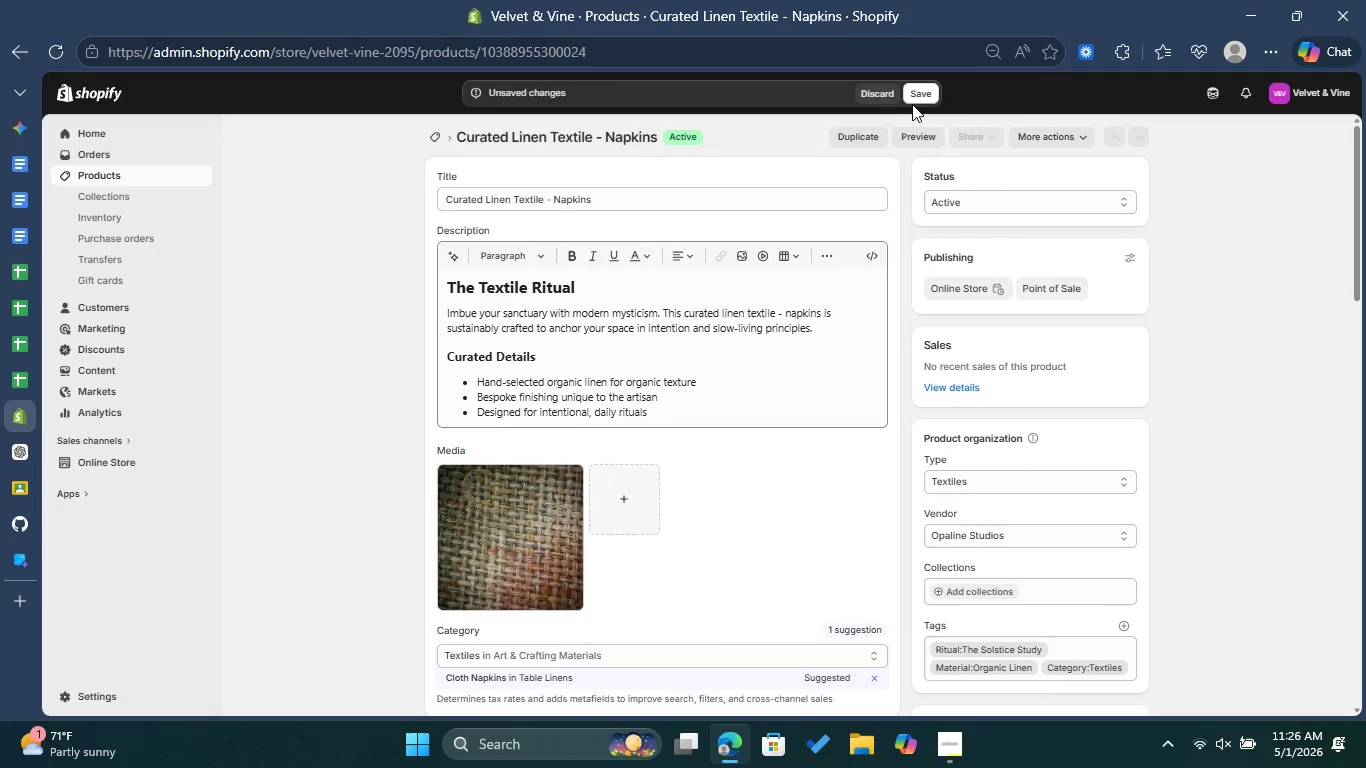 
left_click([917, 98])
 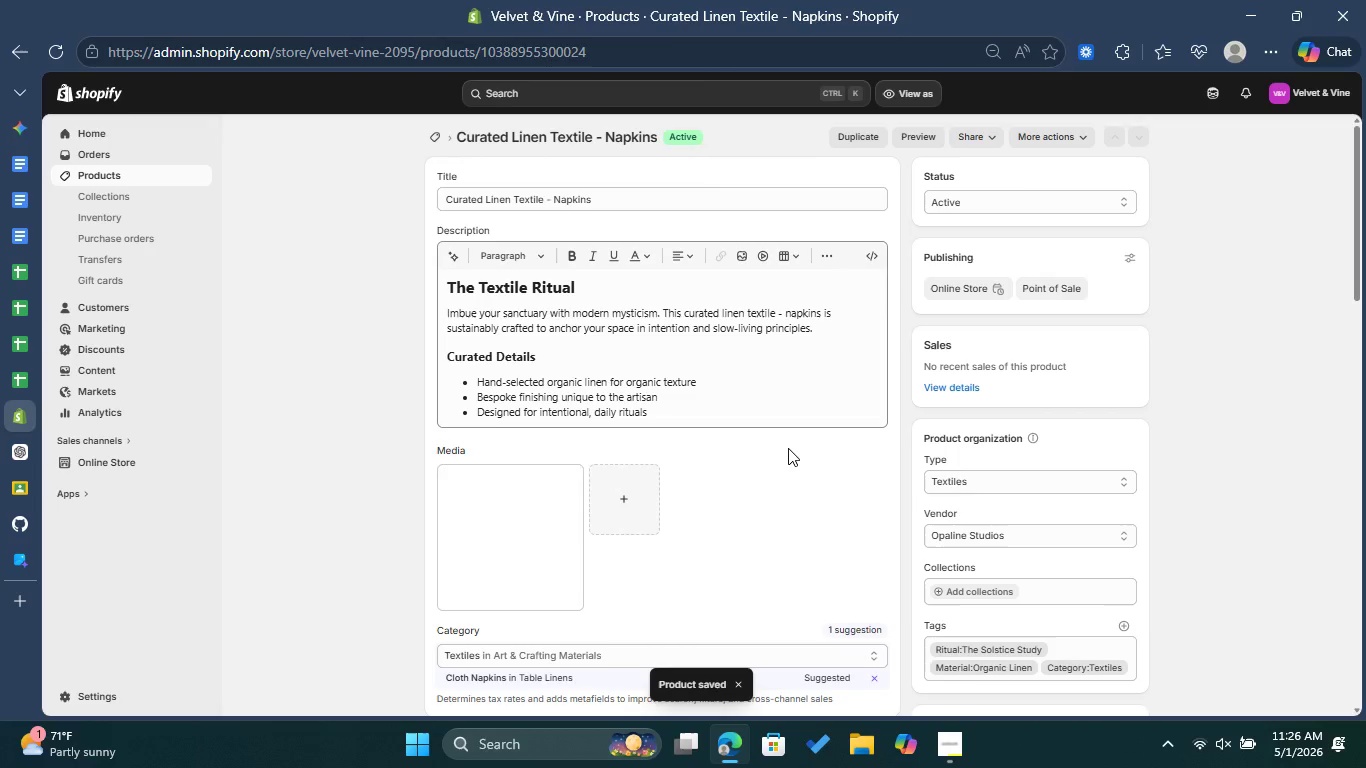 
wait(7.39)
 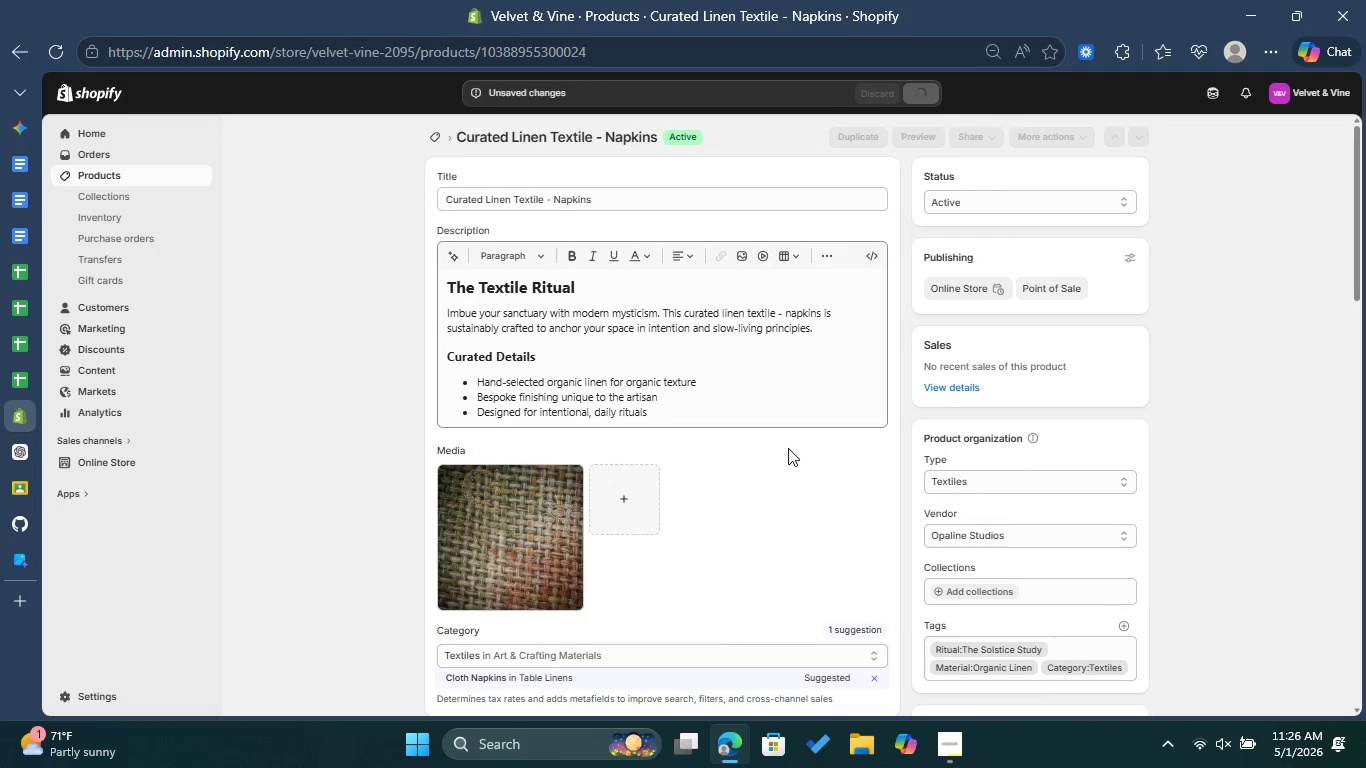 
left_click([437, 138])
 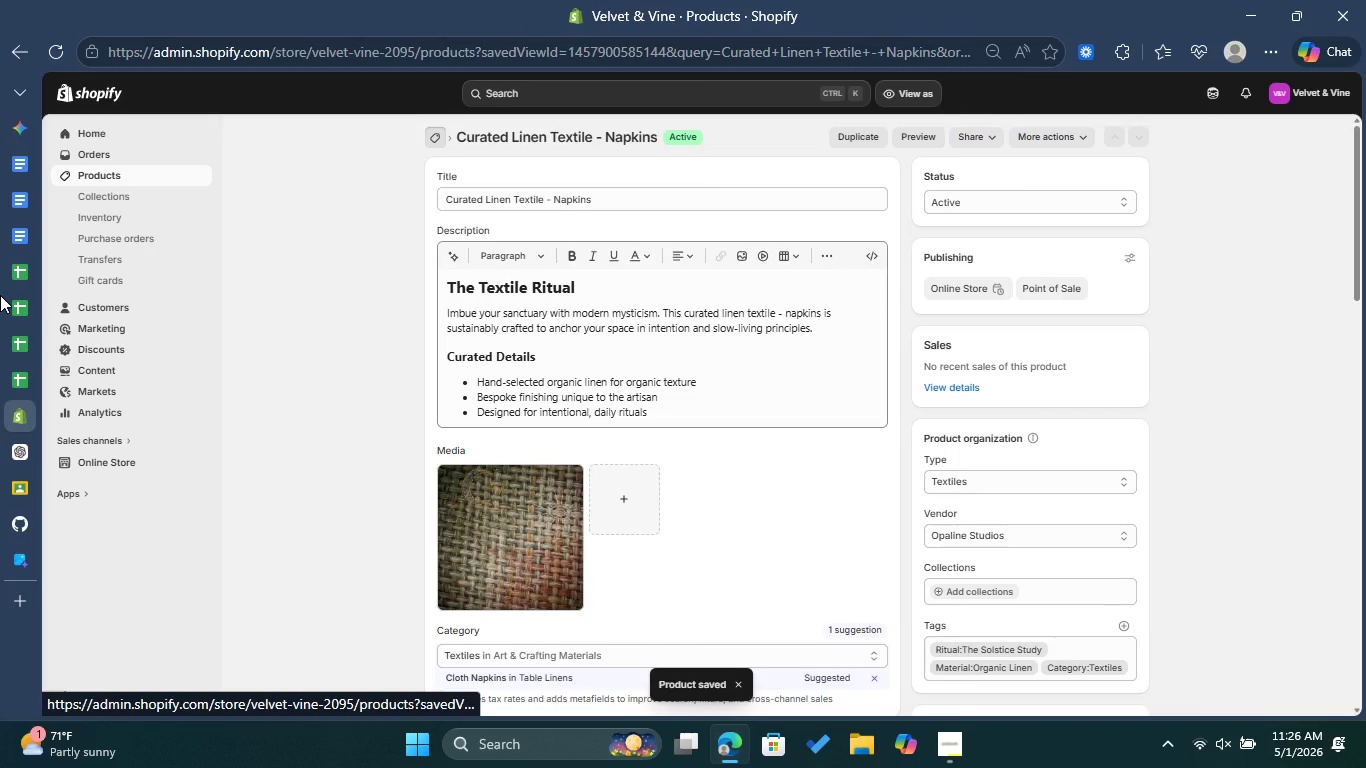 
left_click([20, 300])
 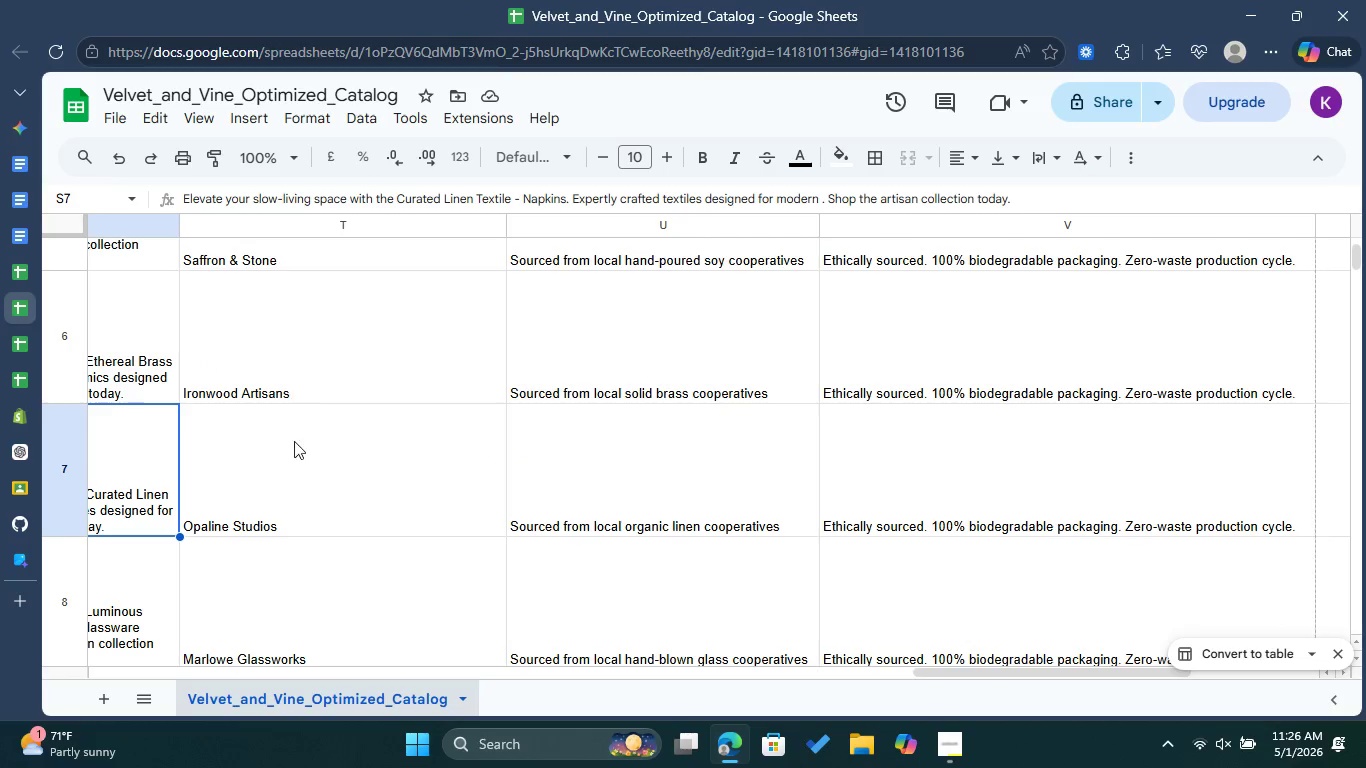 
left_click([289, 476])
 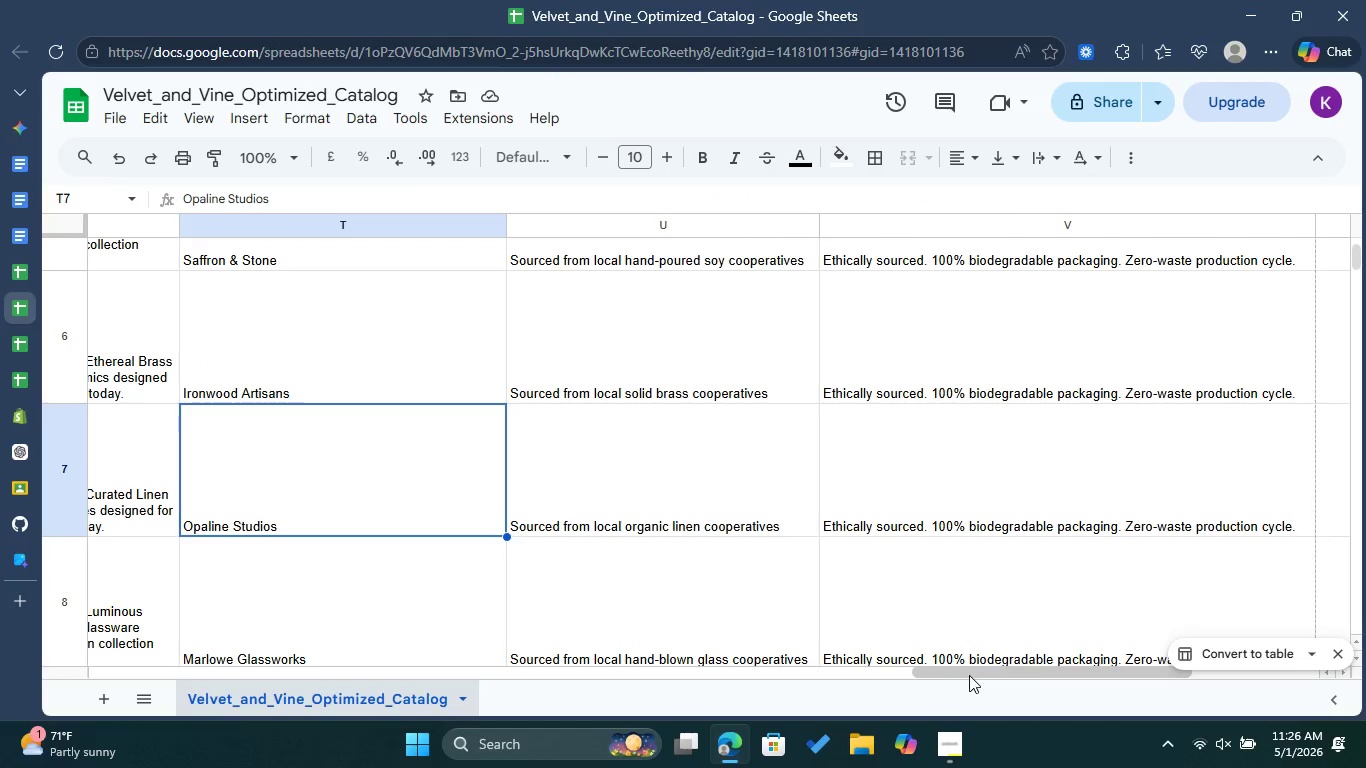 
left_click_drag(start_coordinate=[969, 675], to_coordinate=[114, 628])
 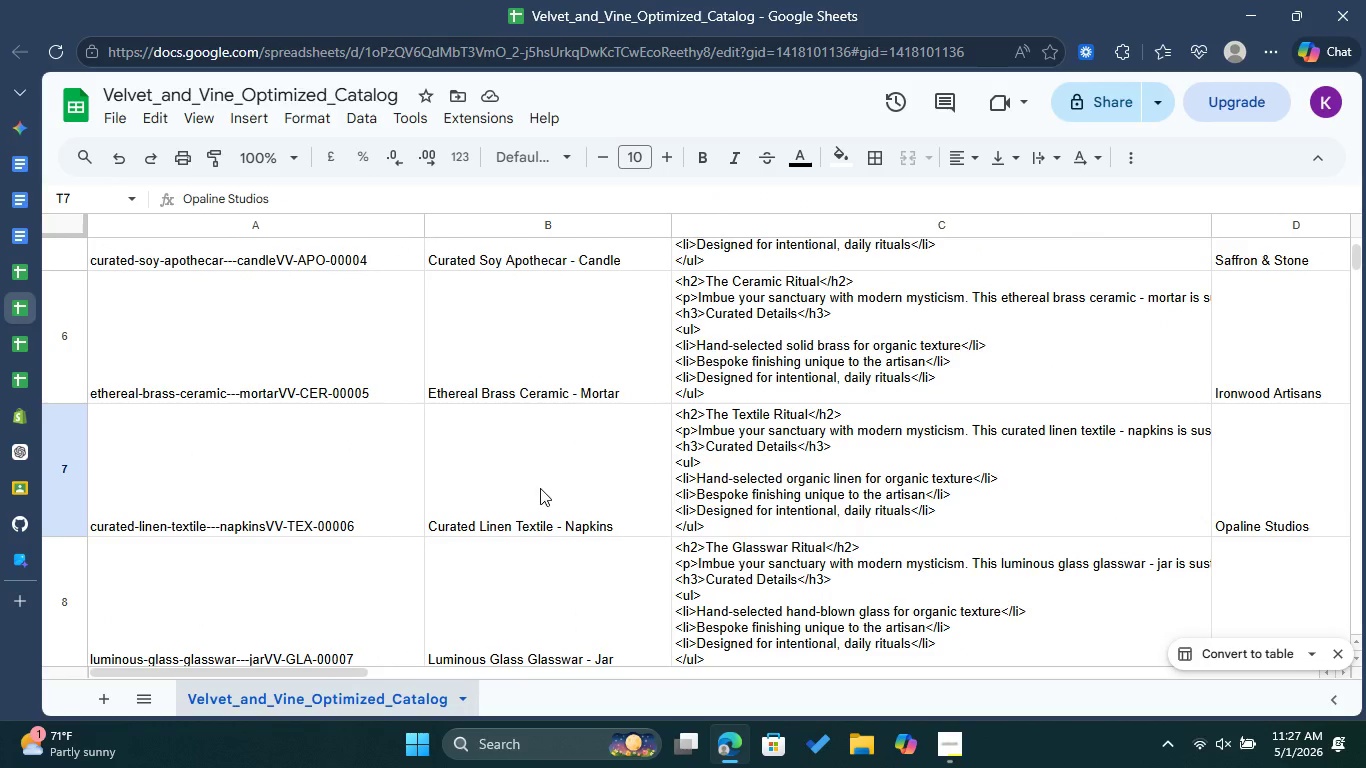 
left_click([540, 488])
 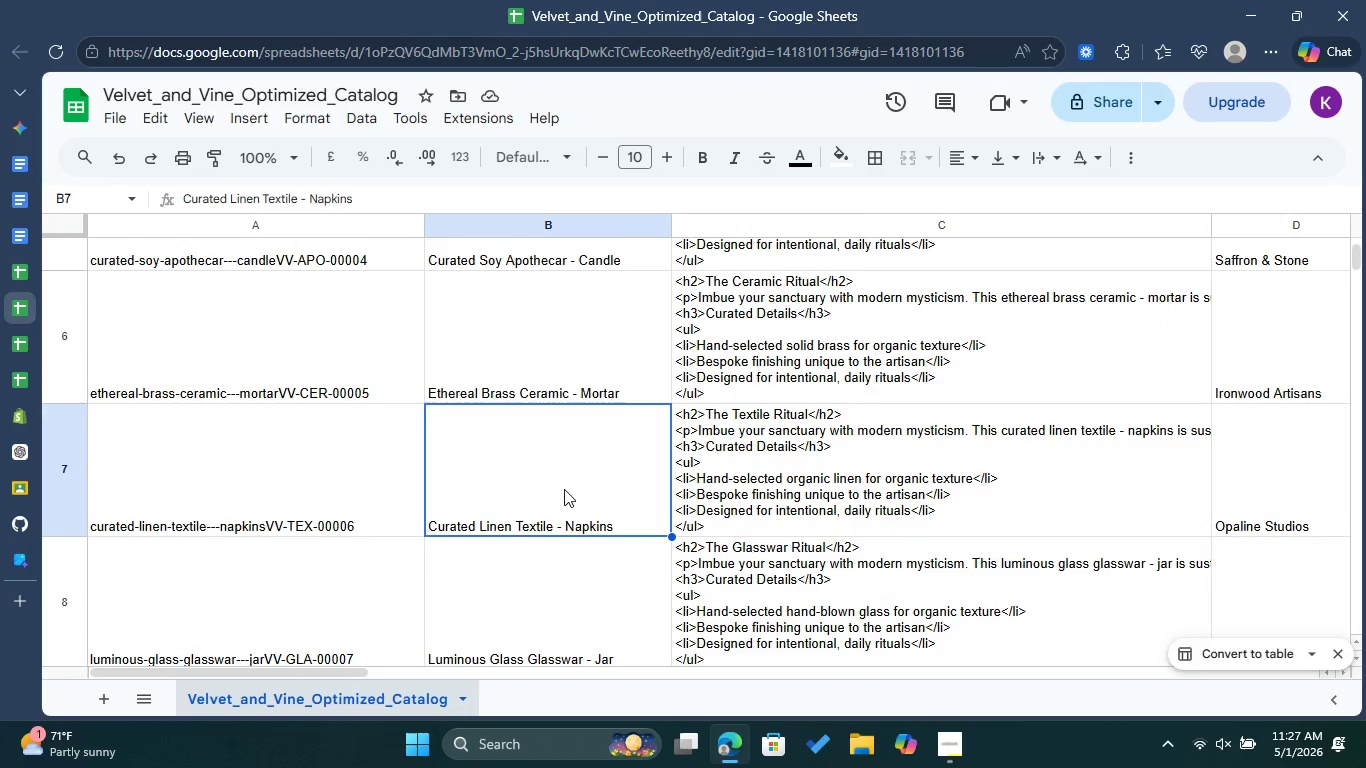 
scroll: coordinate [564, 489], scroll_direction: down, amount: 1.0
 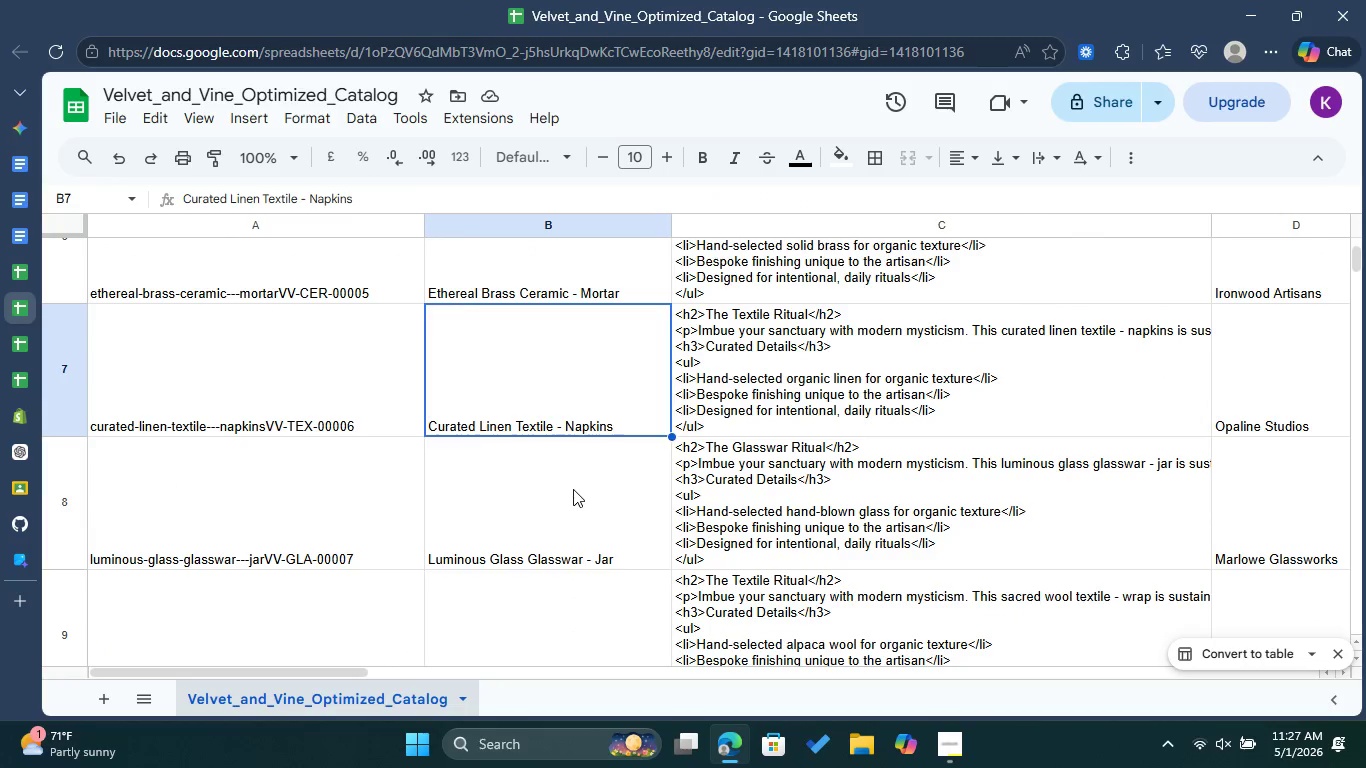 
double_click([573, 489])
 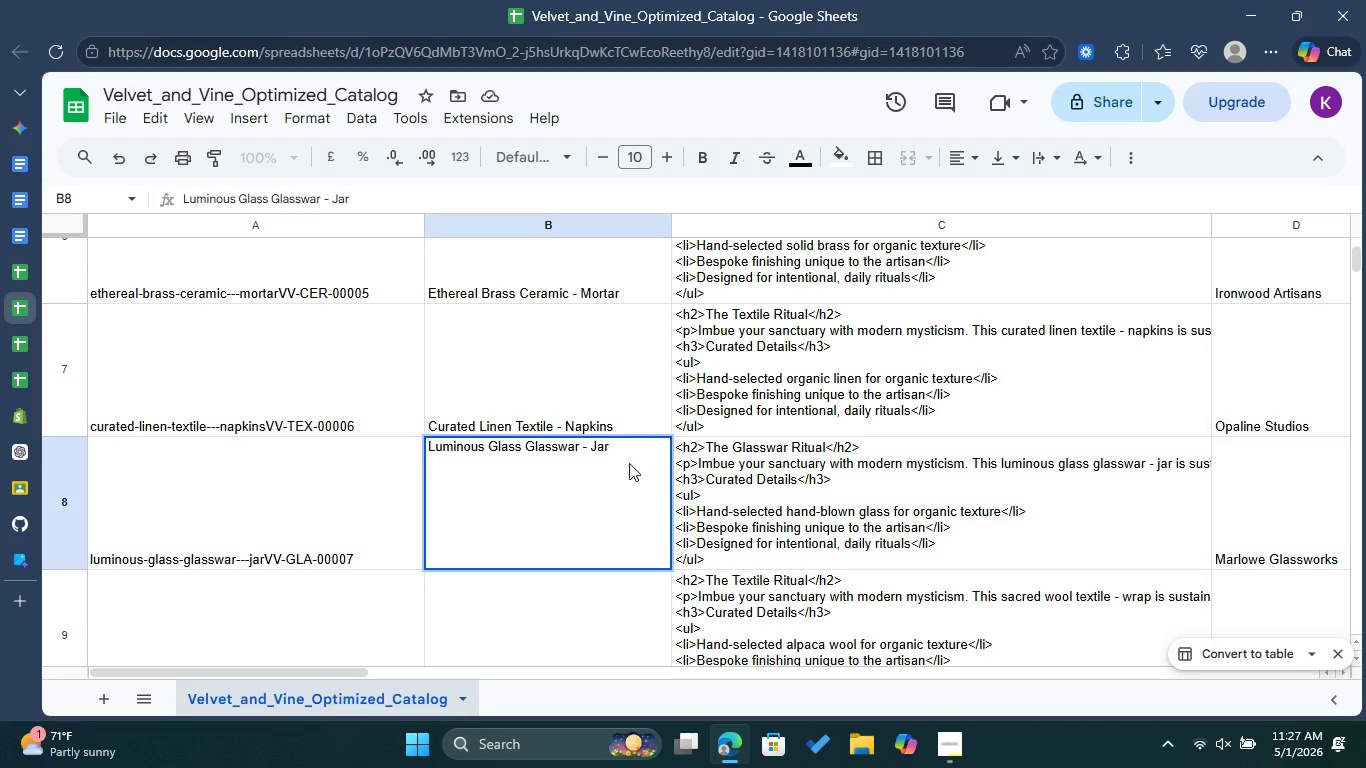 
left_click_drag(start_coordinate=[625, 452], to_coordinate=[429, 455])
 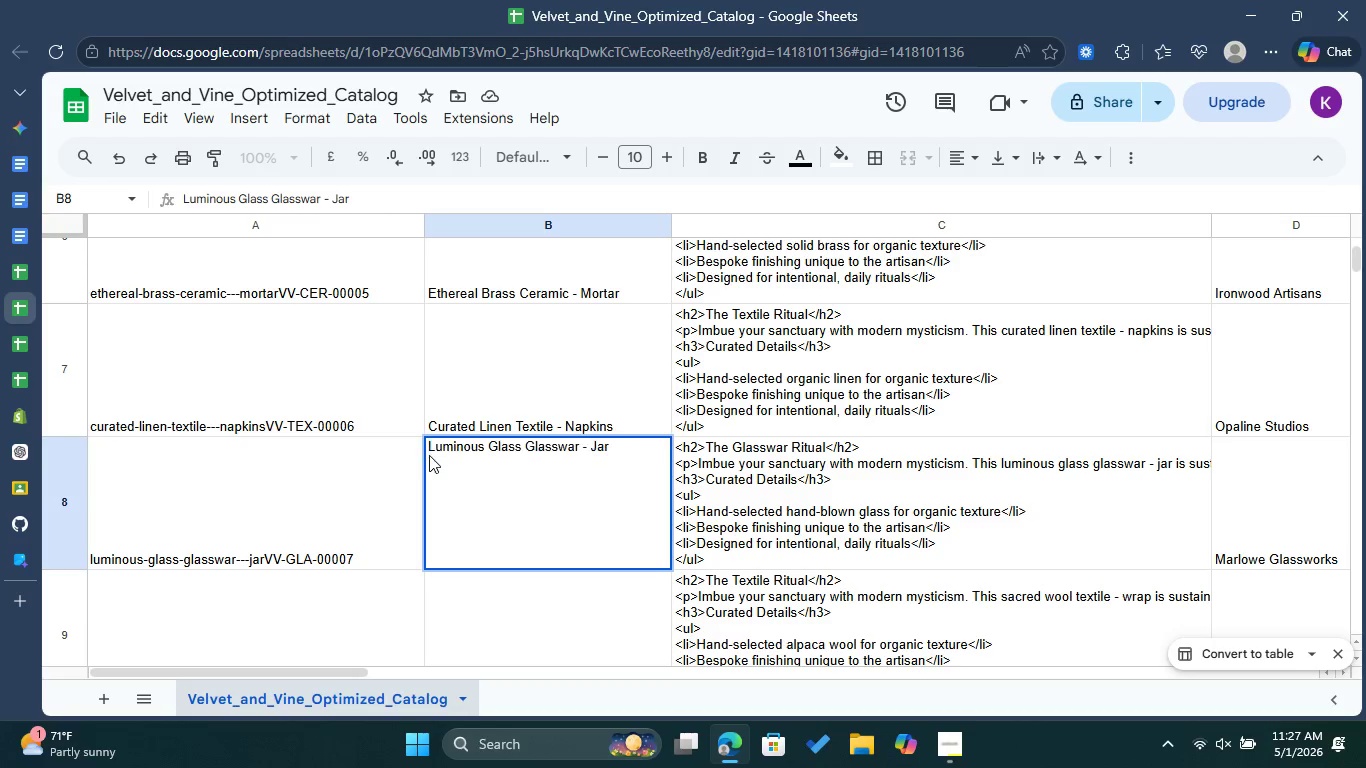 
left_click([429, 455])
 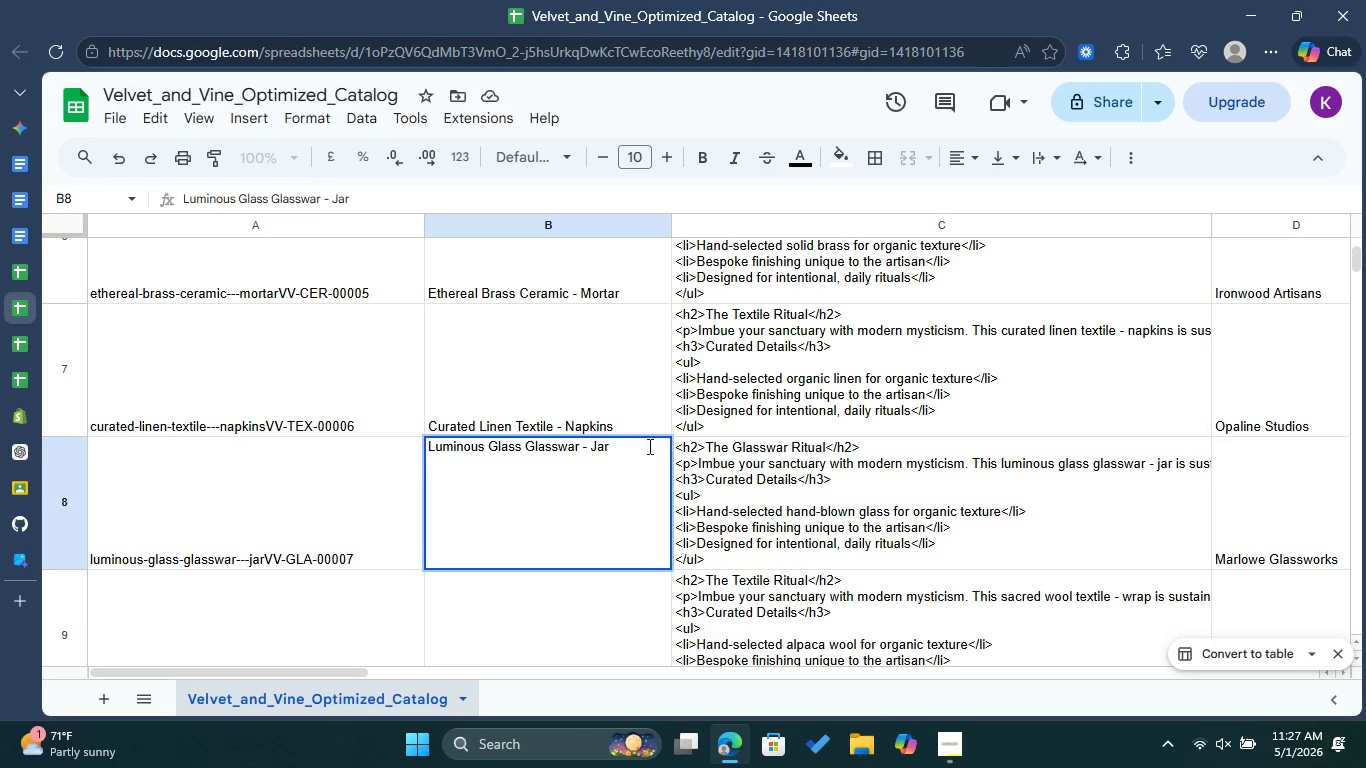 
left_click_drag(start_coordinate=[630, 449], to_coordinate=[400, 460])
 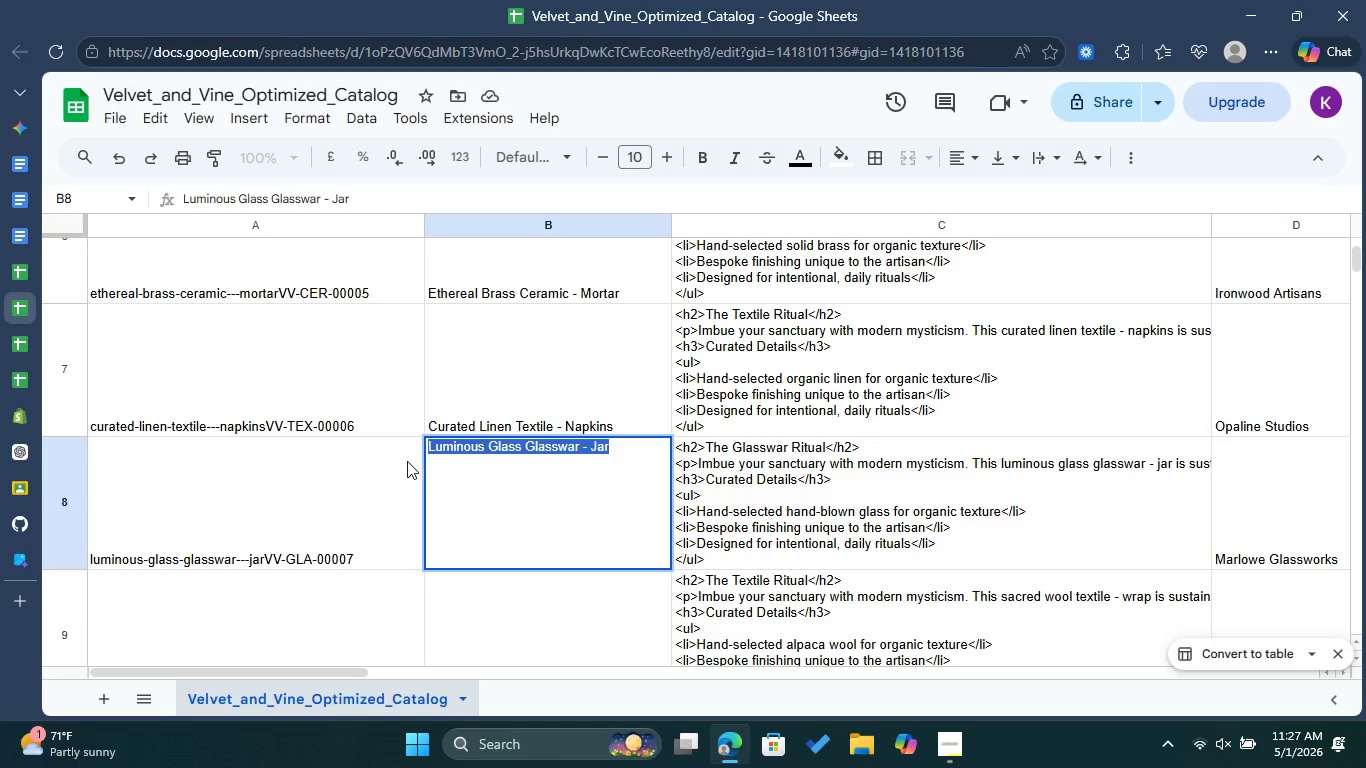 
key(Control+C)
 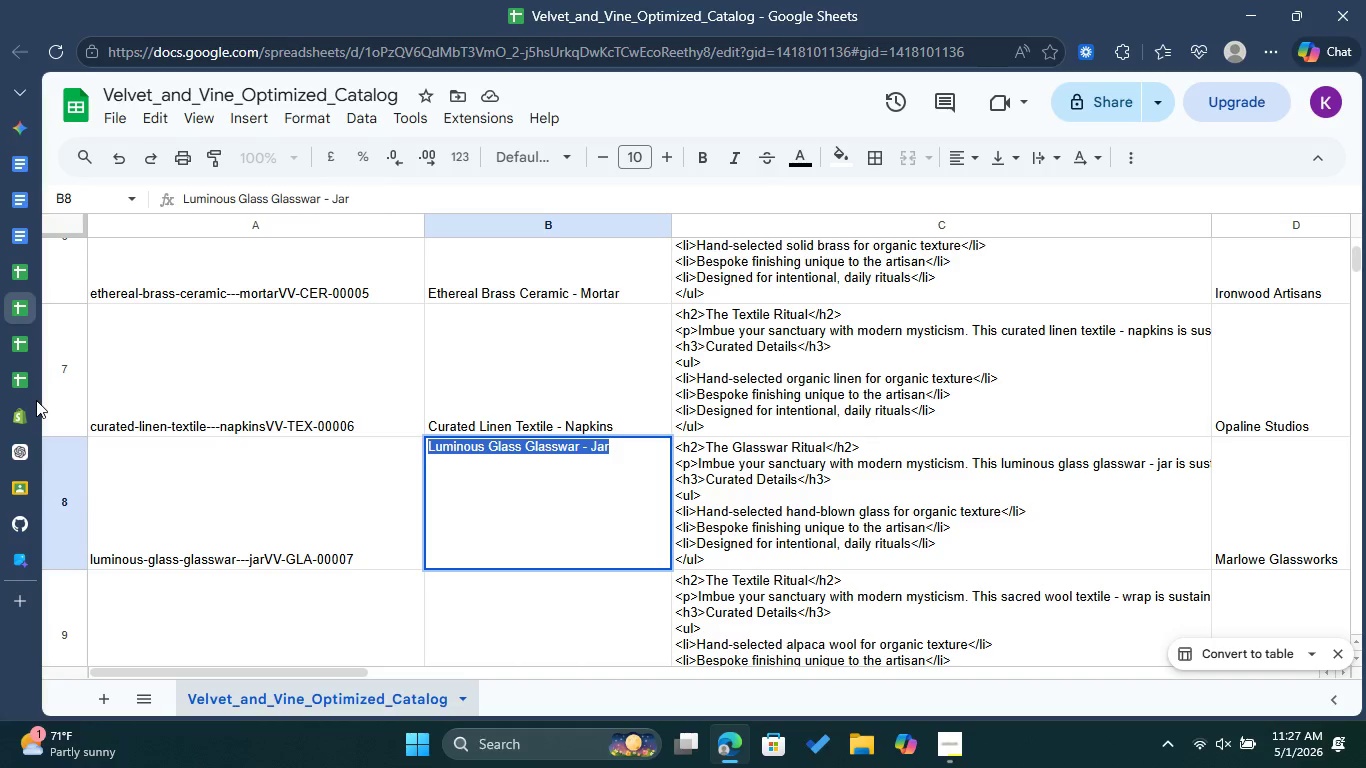 
left_click([18, 422])
 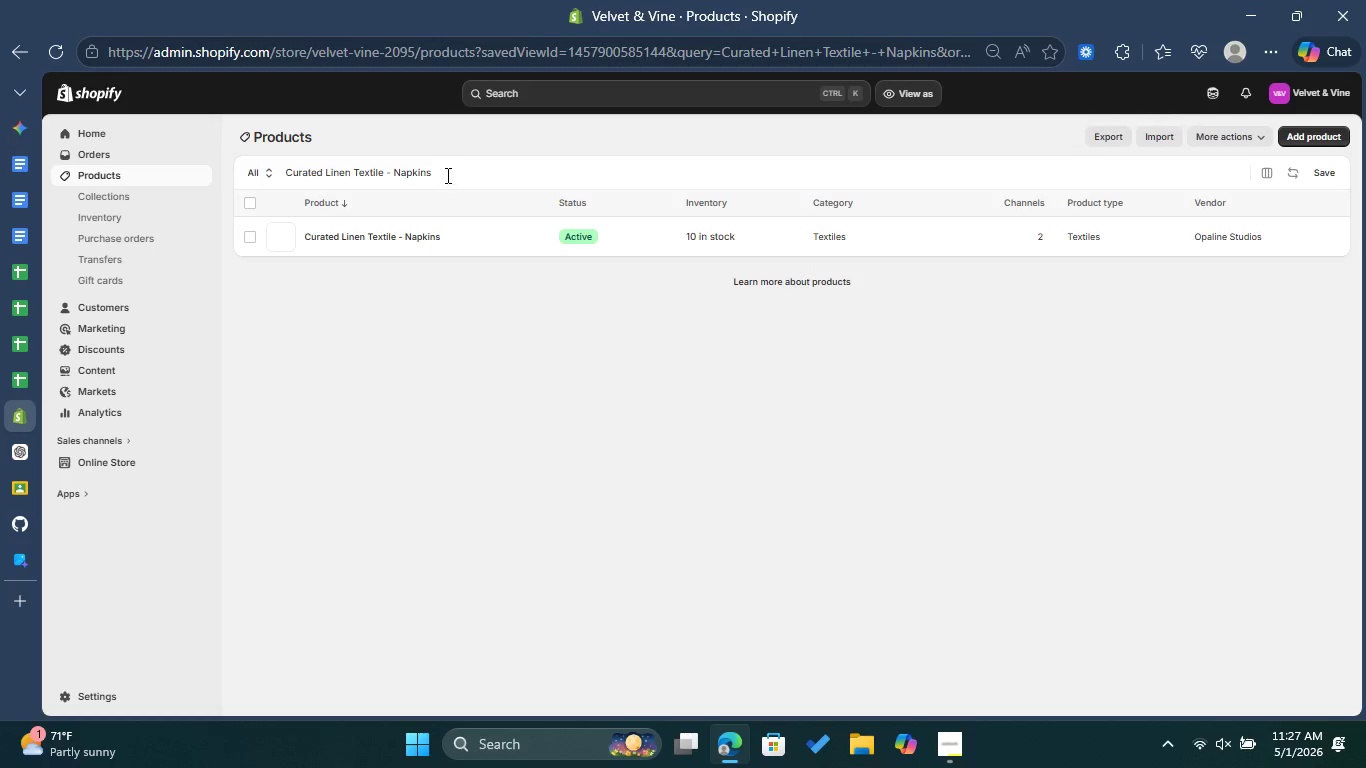 
left_click_drag(start_coordinate=[447, 169], to_coordinate=[207, 181])
 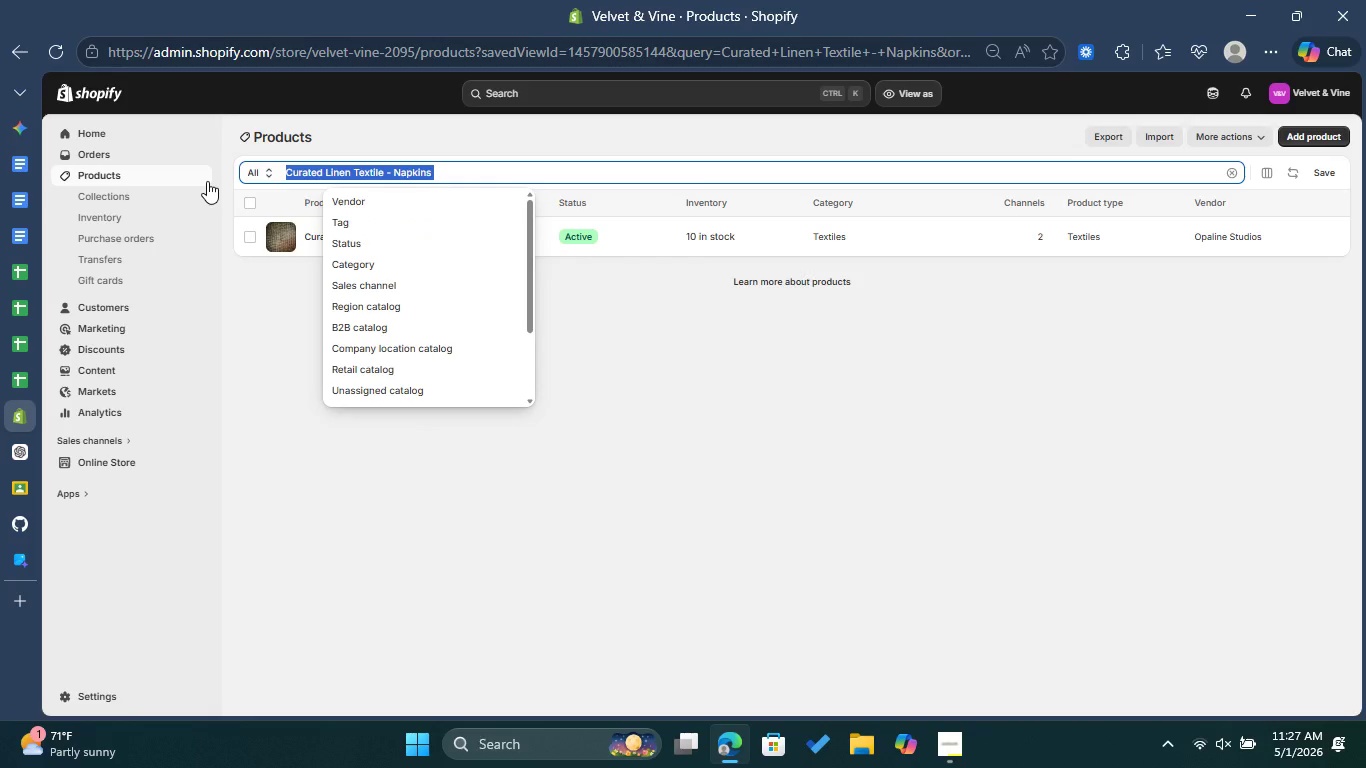 
key(Control+V)
 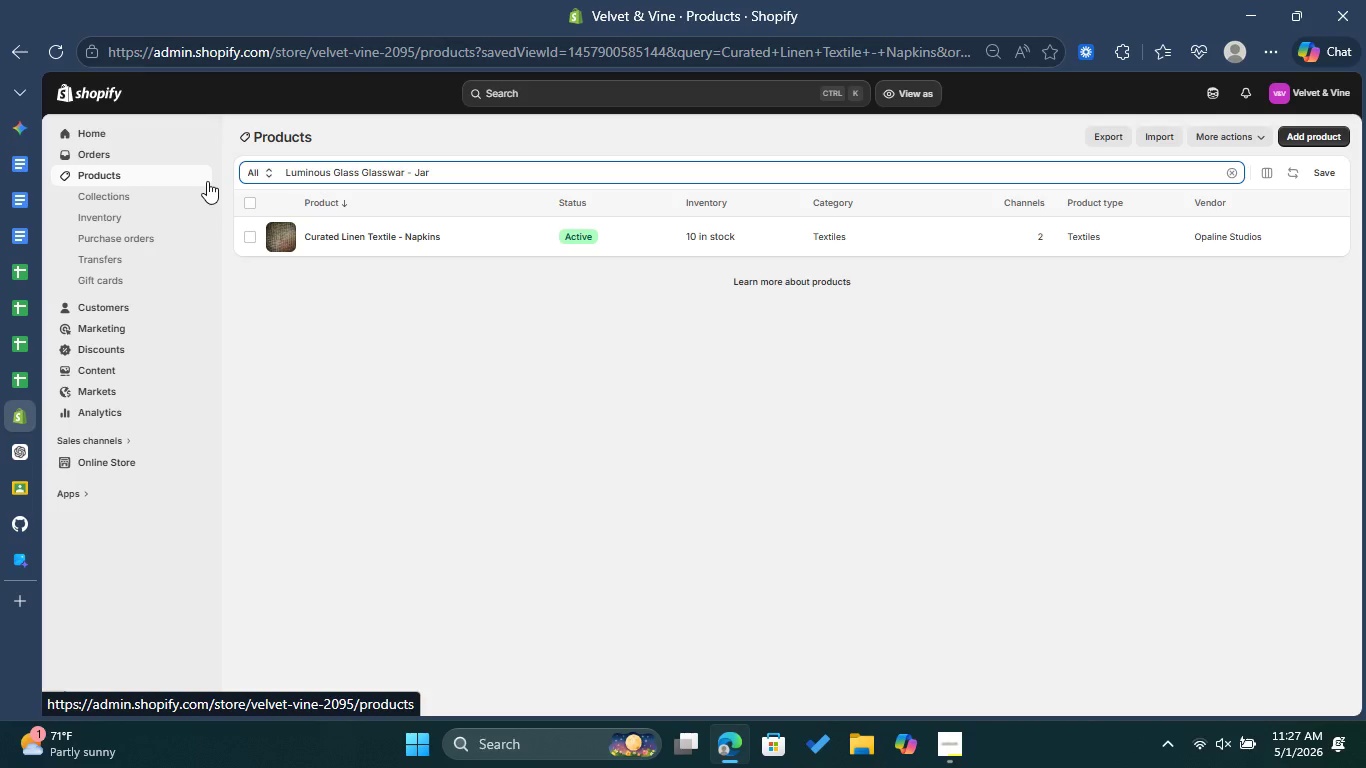 
key(Enter)
 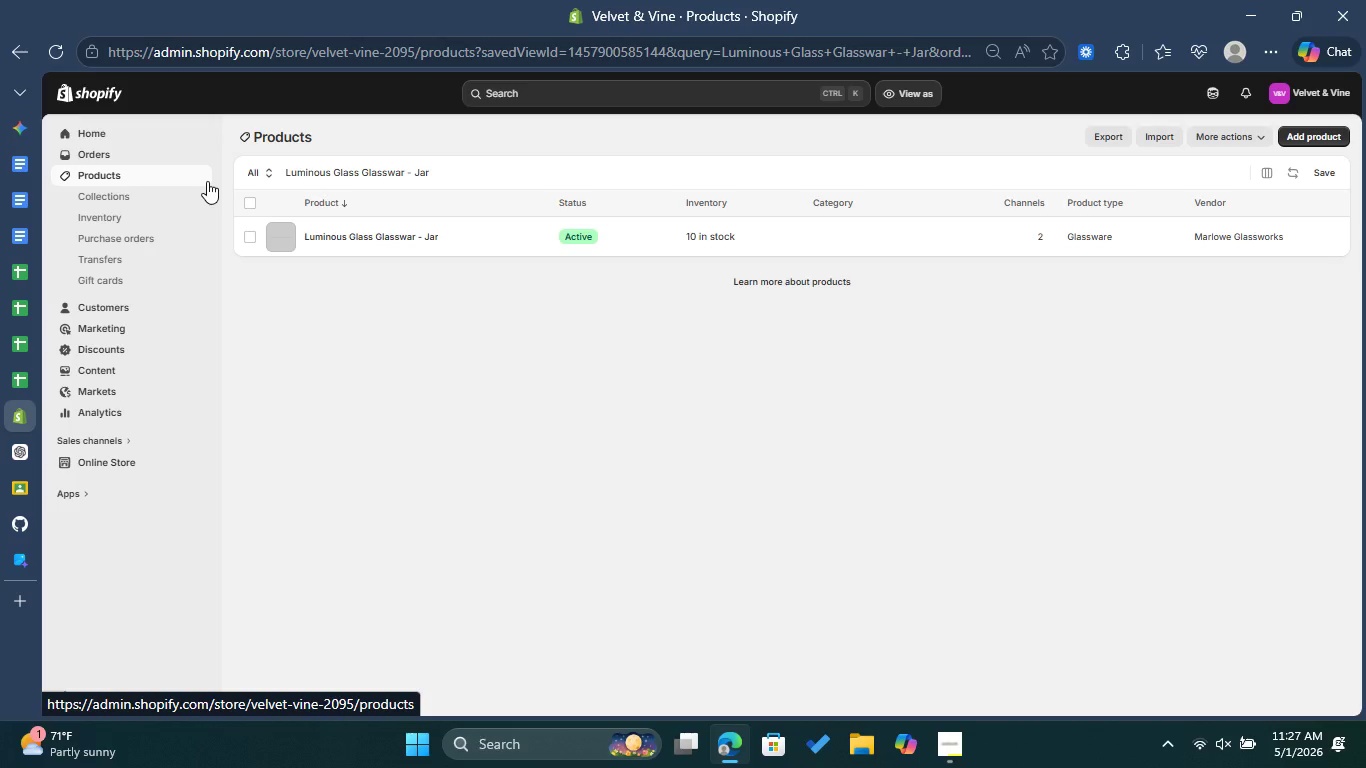 
wait(7.03)
 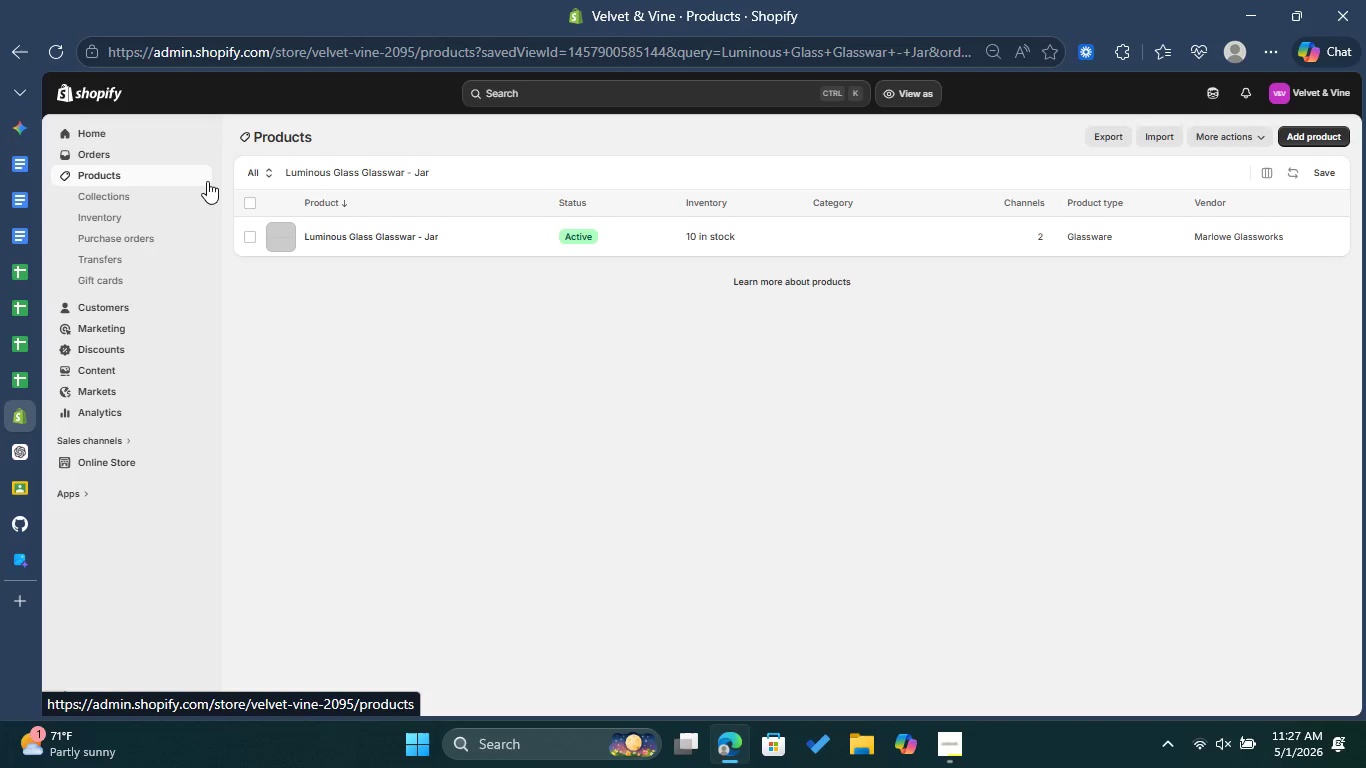 
left_click([391, 238])
 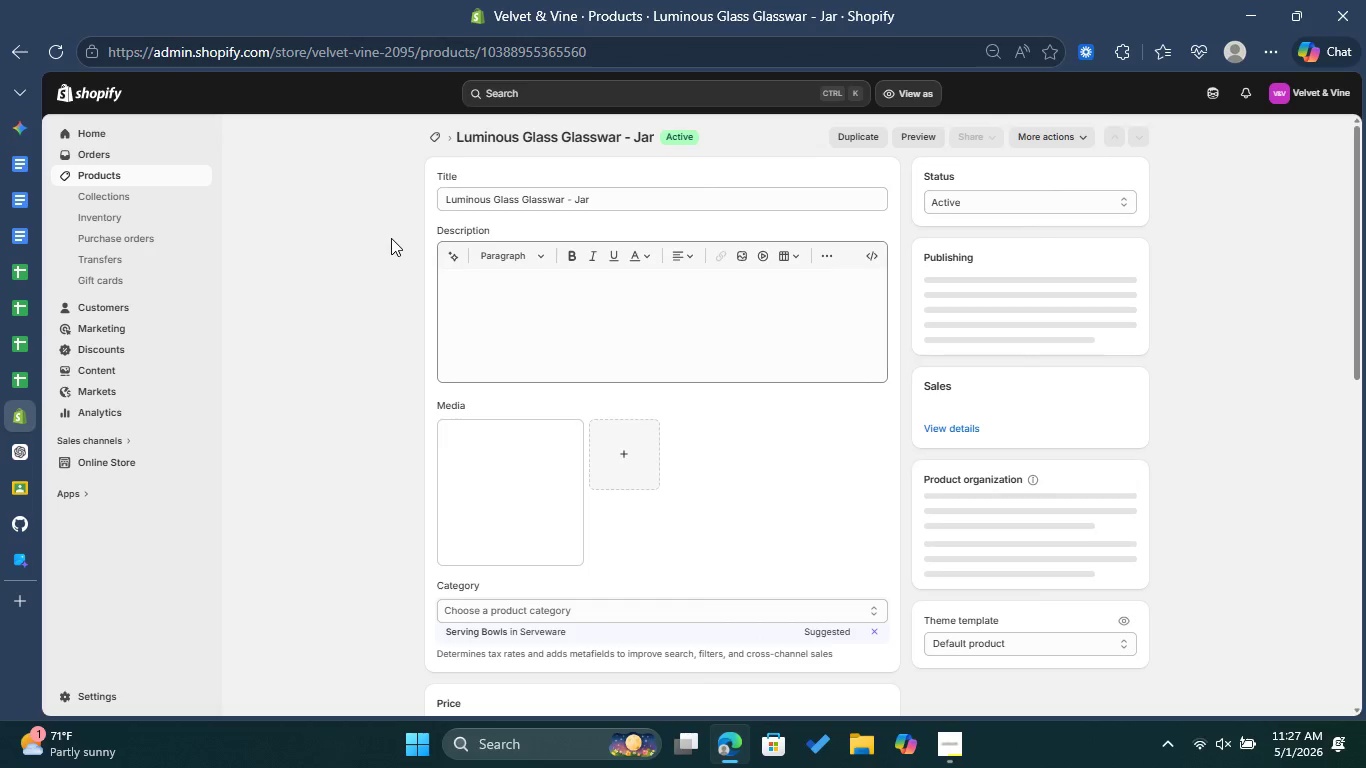 
left_click([25, 311])
 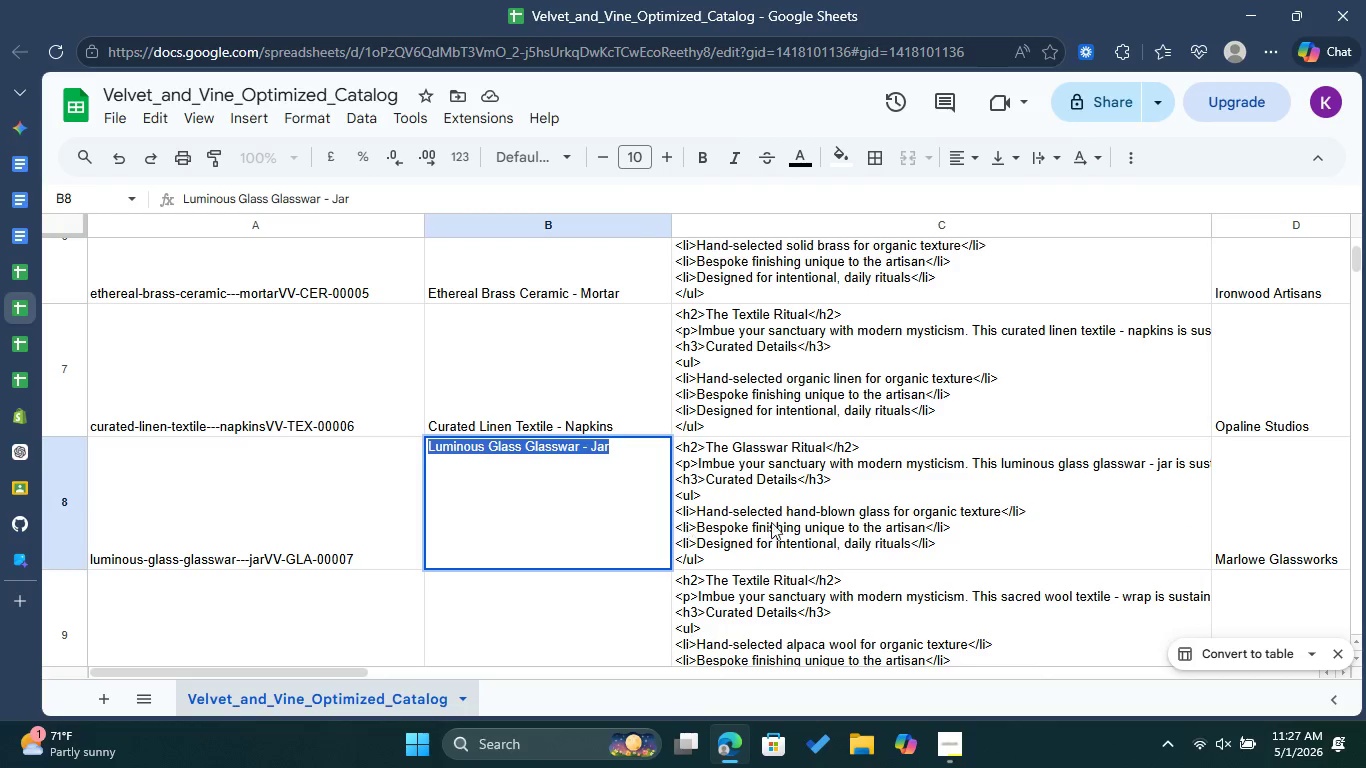 
left_click([794, 510])
 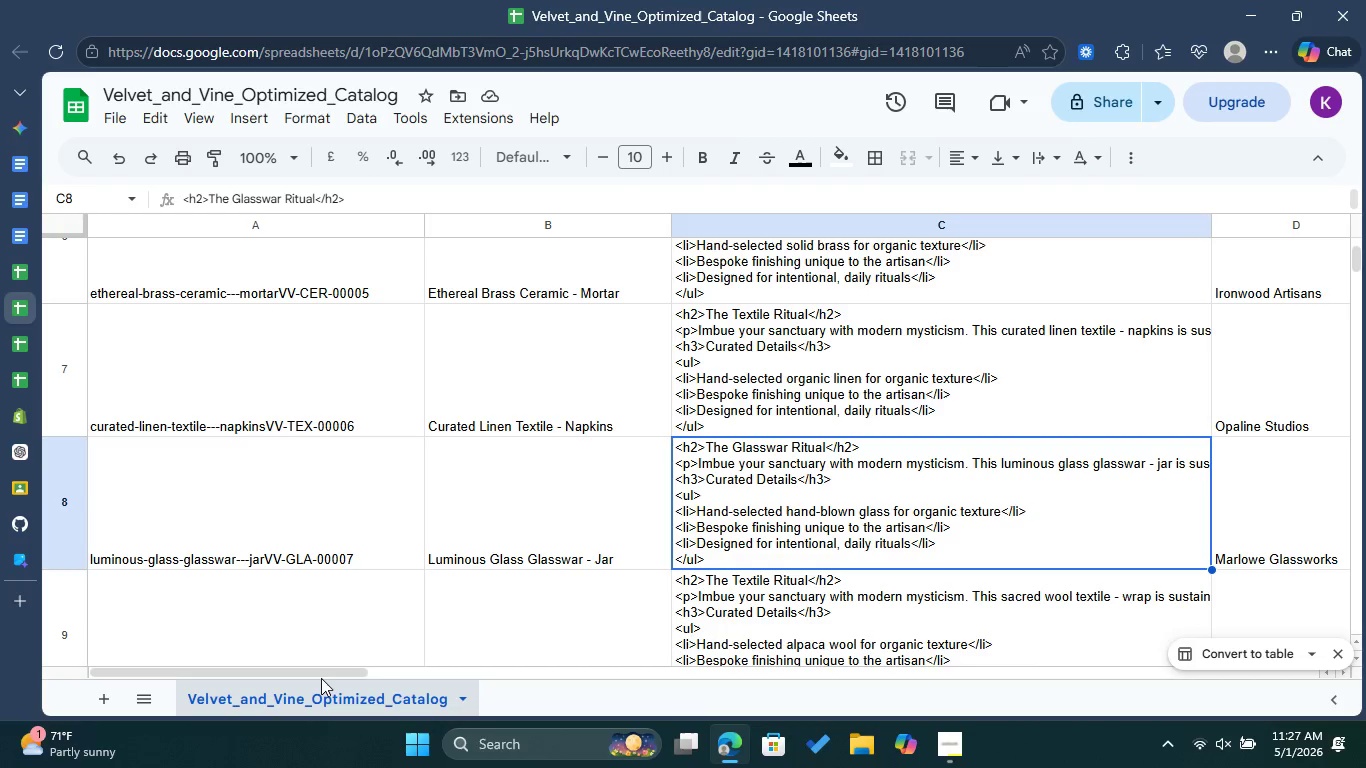 
left_click_drag(start_coordinate=[321, 677], to_coordinate=[442, 686])
 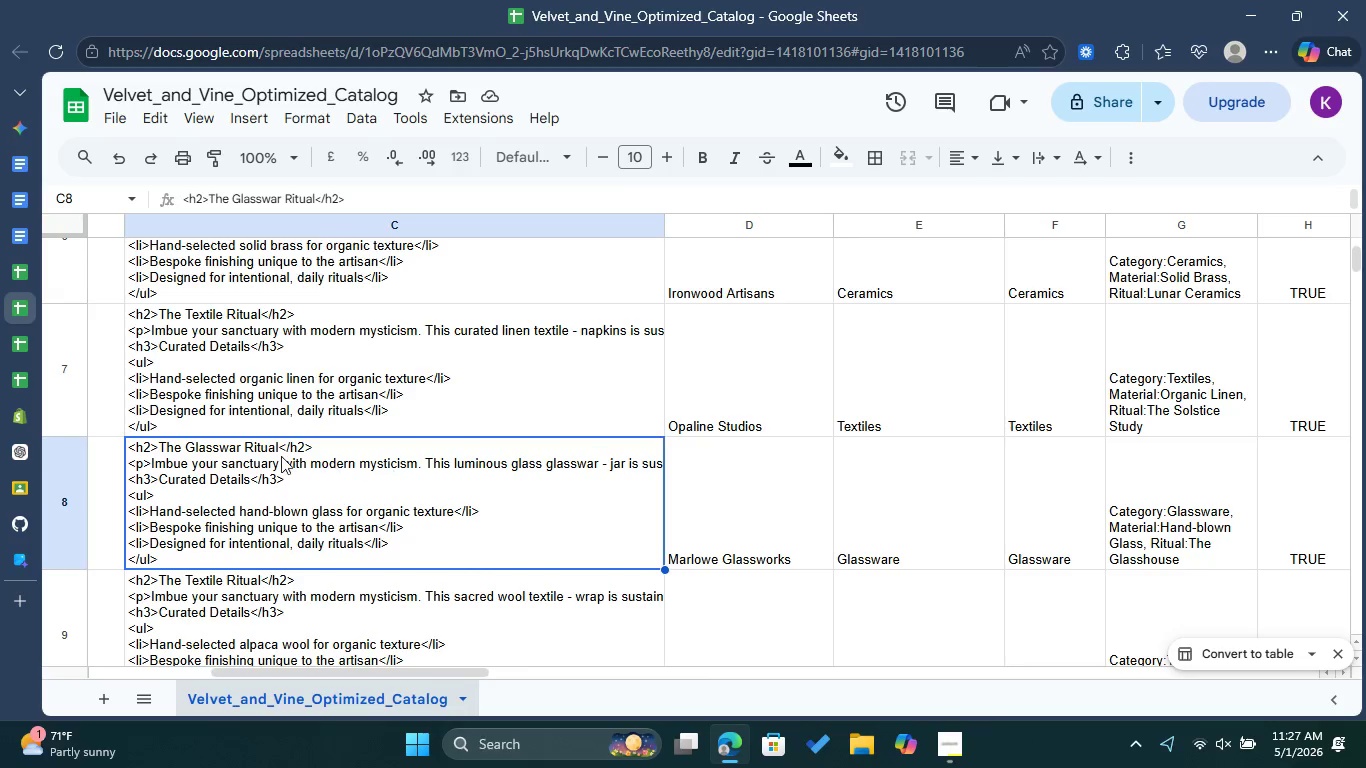 
wait(5.67)
 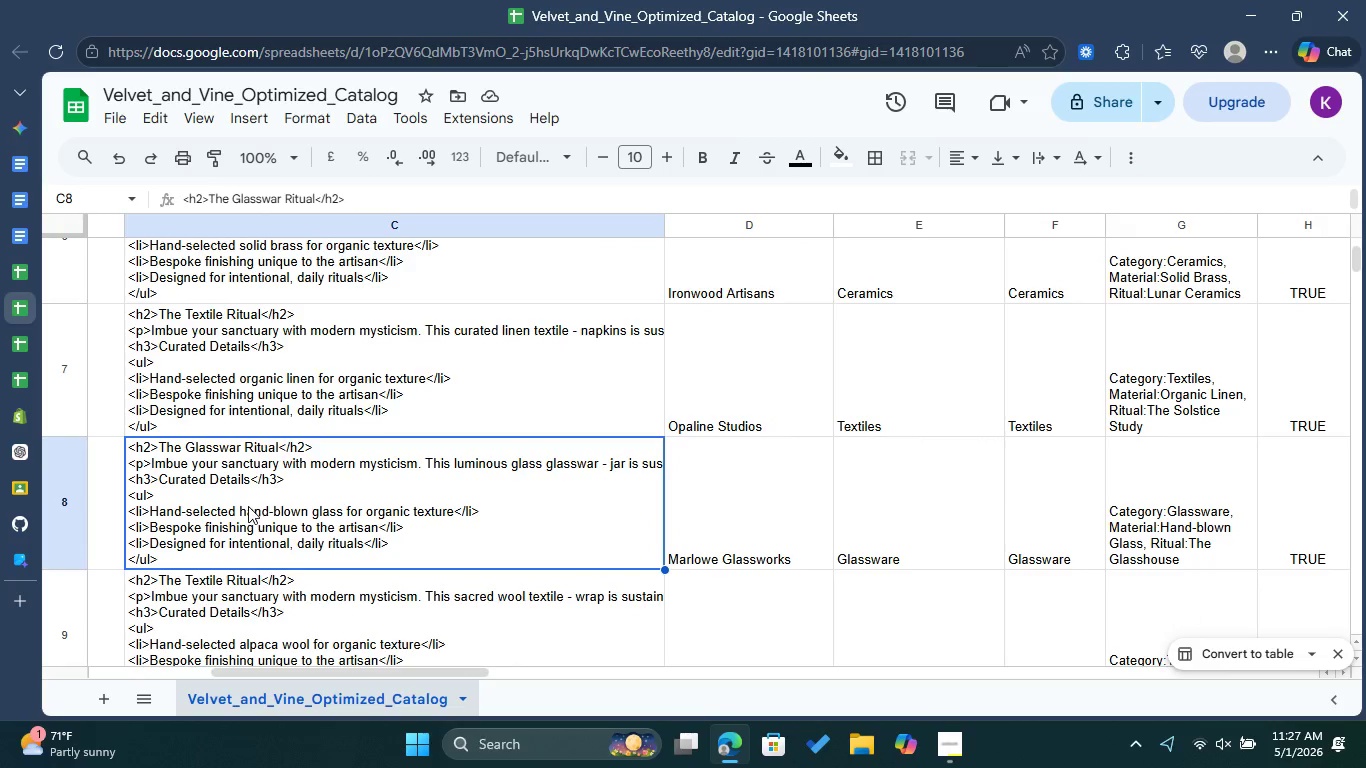 
left_click([23, 416])
 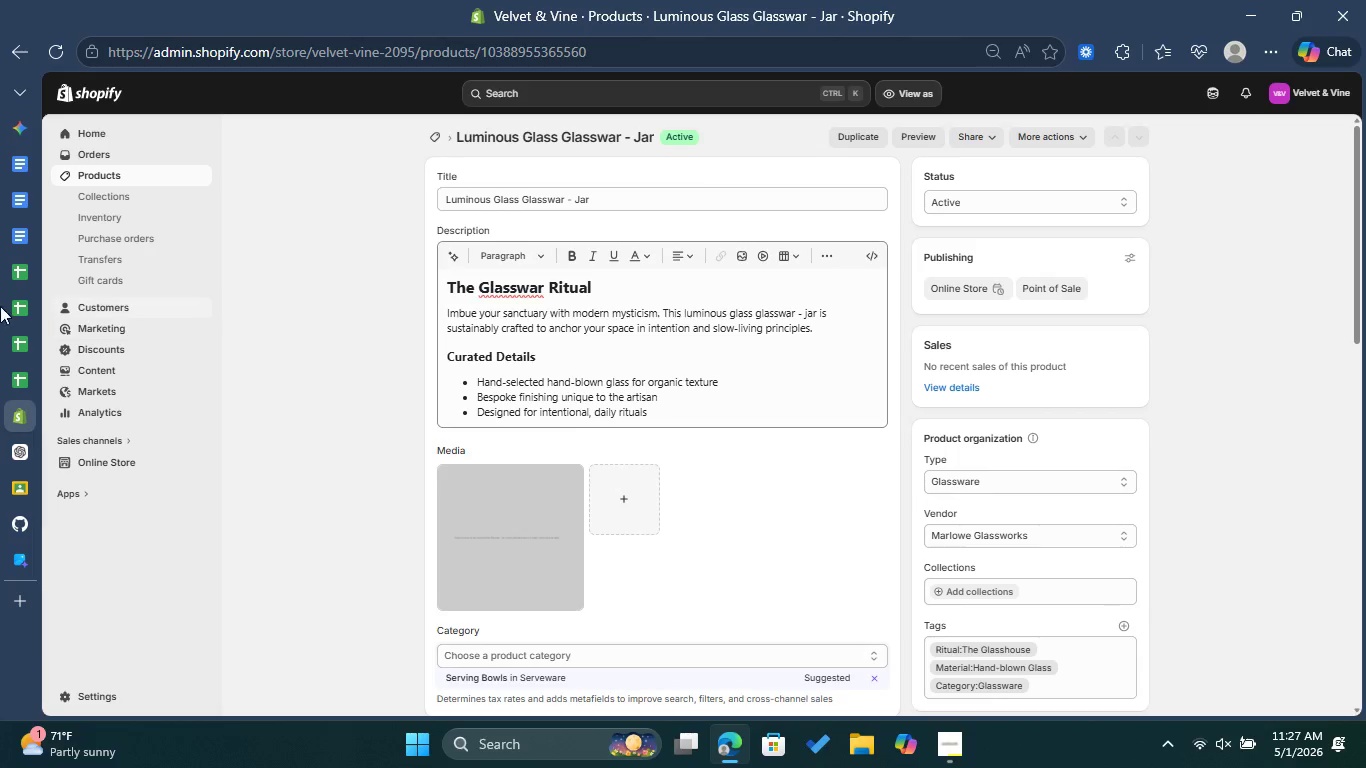 
left_click([30, 307])
 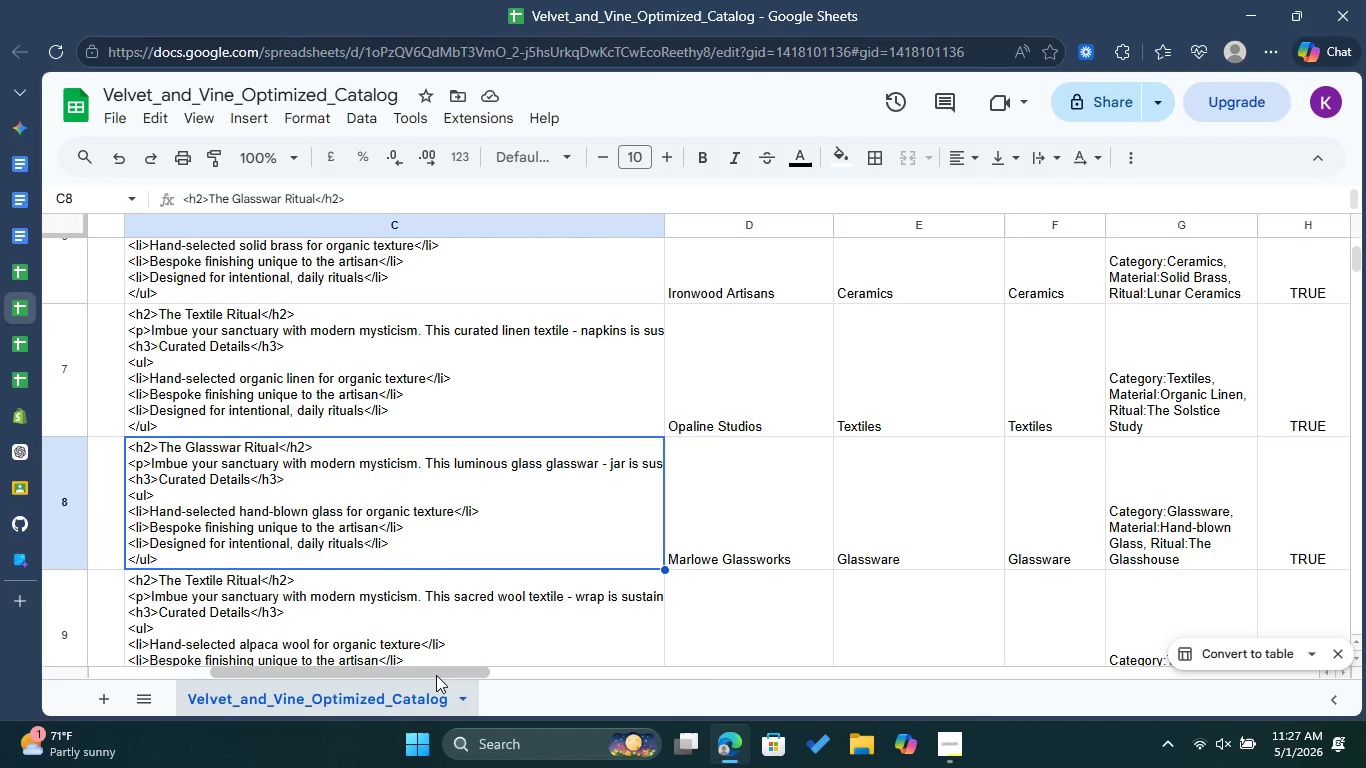 
left_click_drag(start_coordinate=[441, 670], to_coordinate=[536, 682])
 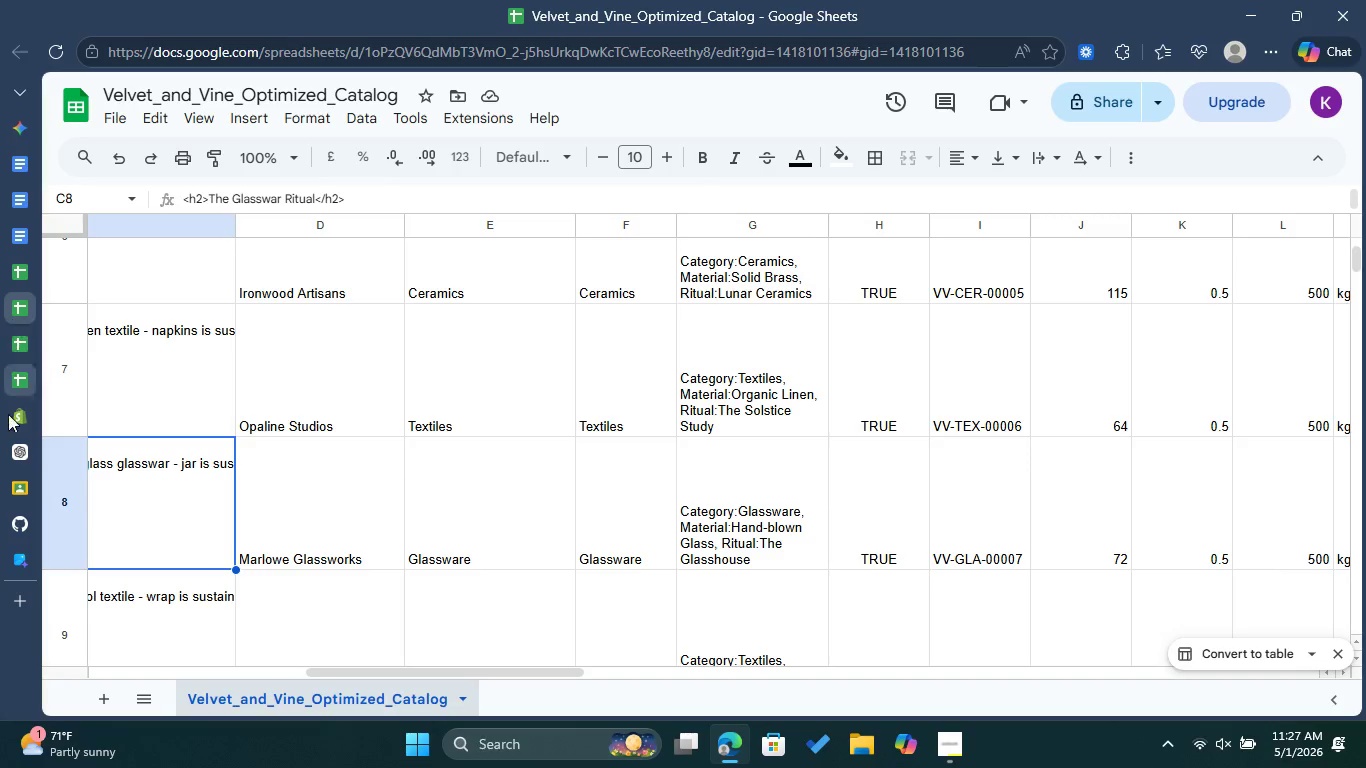 
left_click_drag(start_coordinate=[24, 426], to_coordinate=[30, 429])
 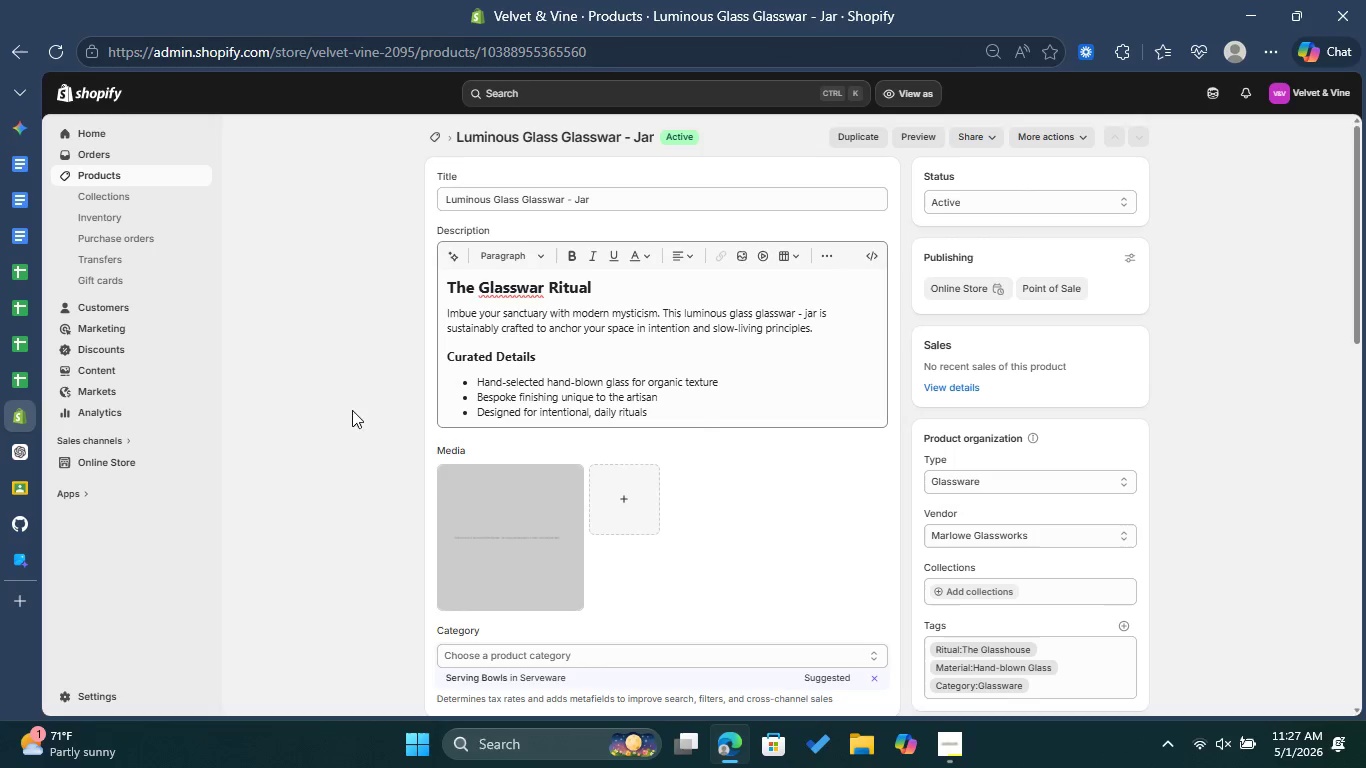 
left_click([24, 306])
 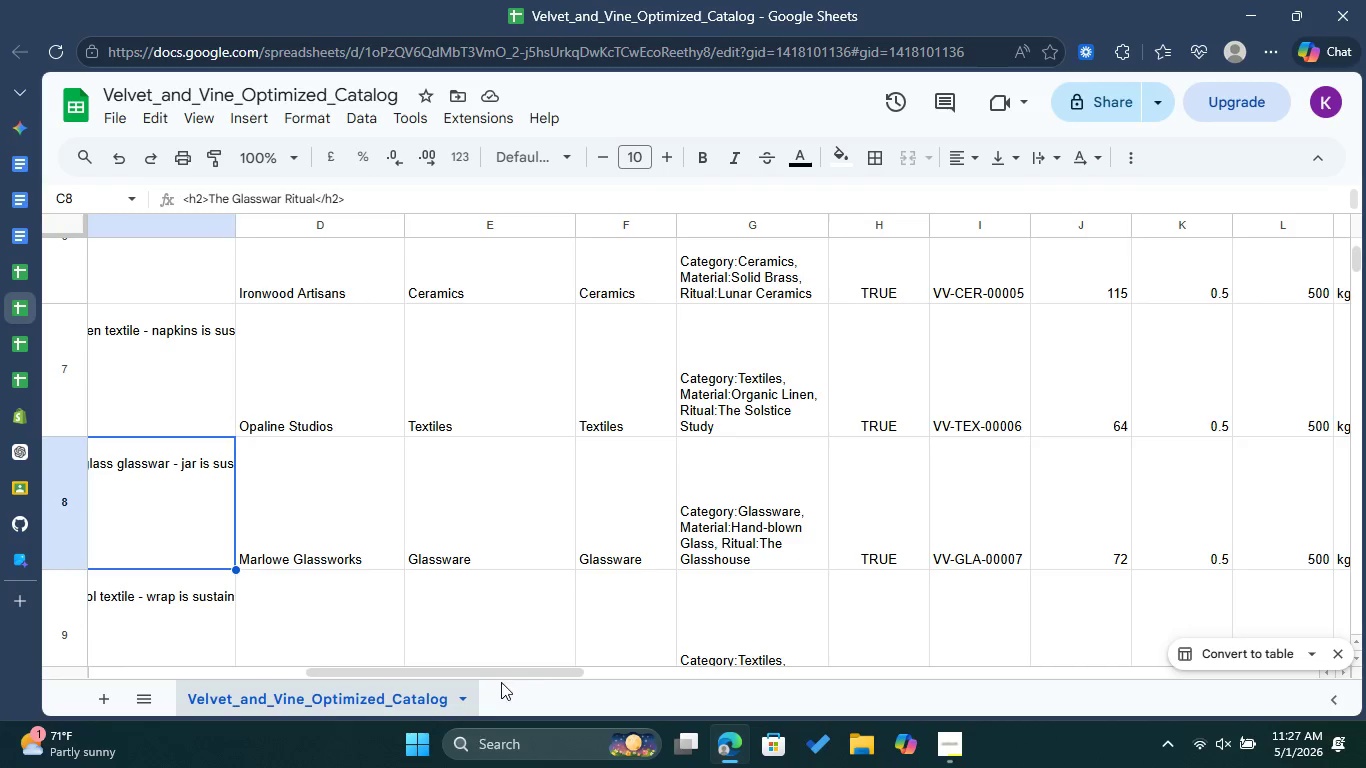 
left_click_drag(start_coordinate=[534, 676], to_coordinate=[598, 683])
 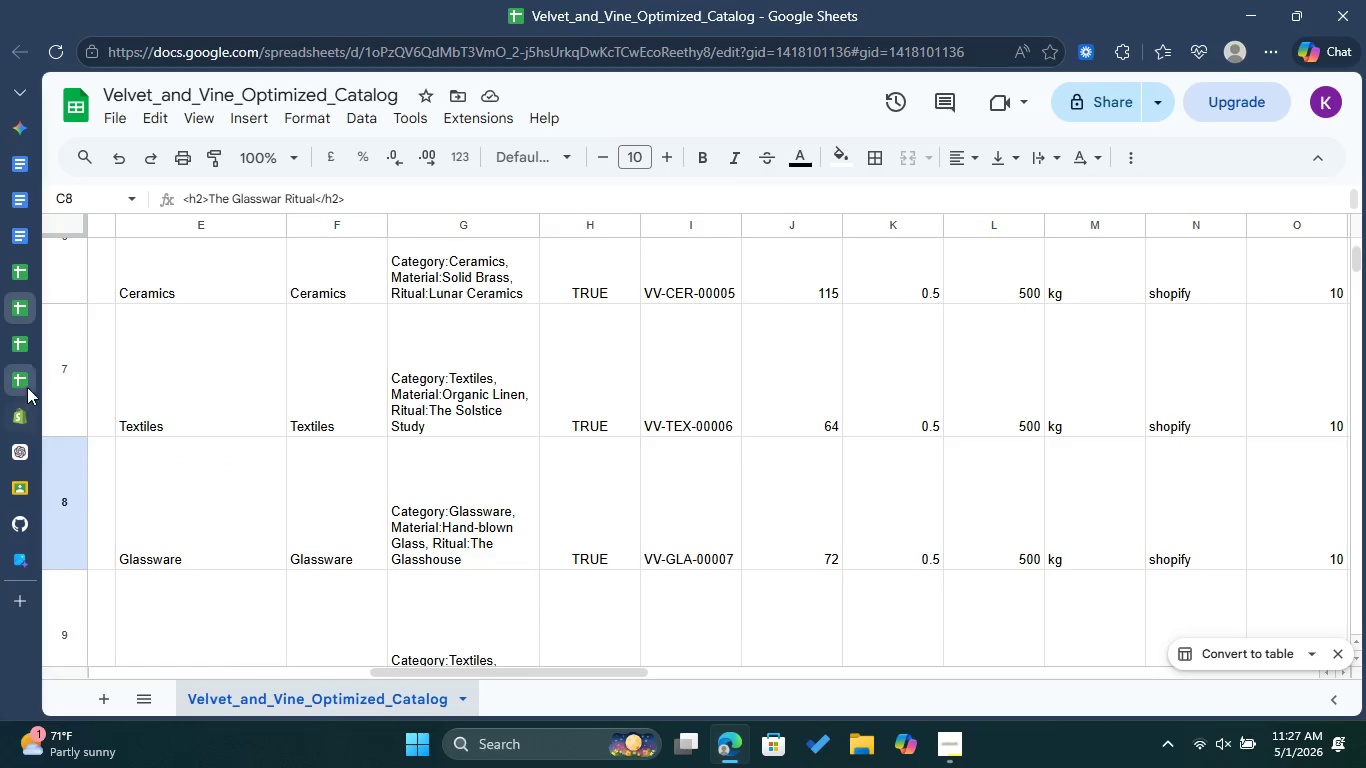 
left_click([20, 415])
 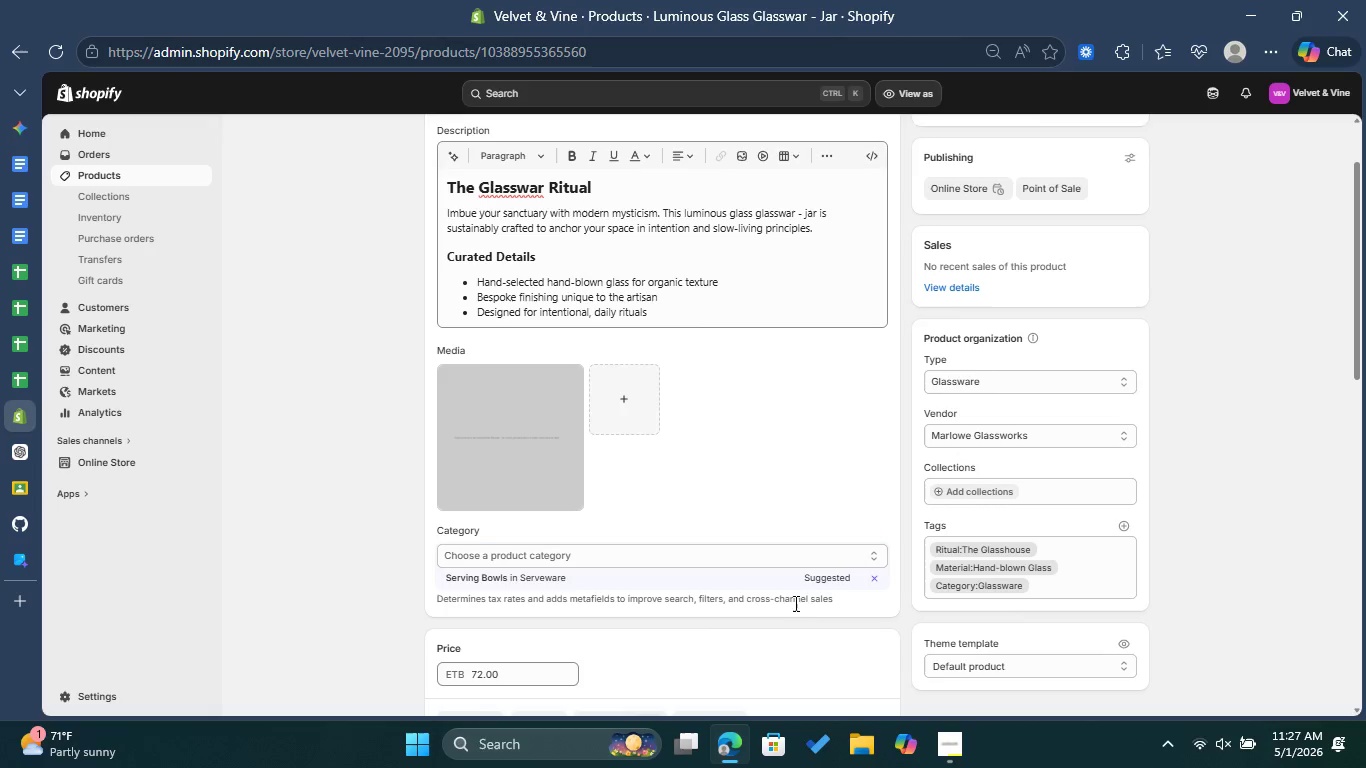 
left_click([832, 580])
 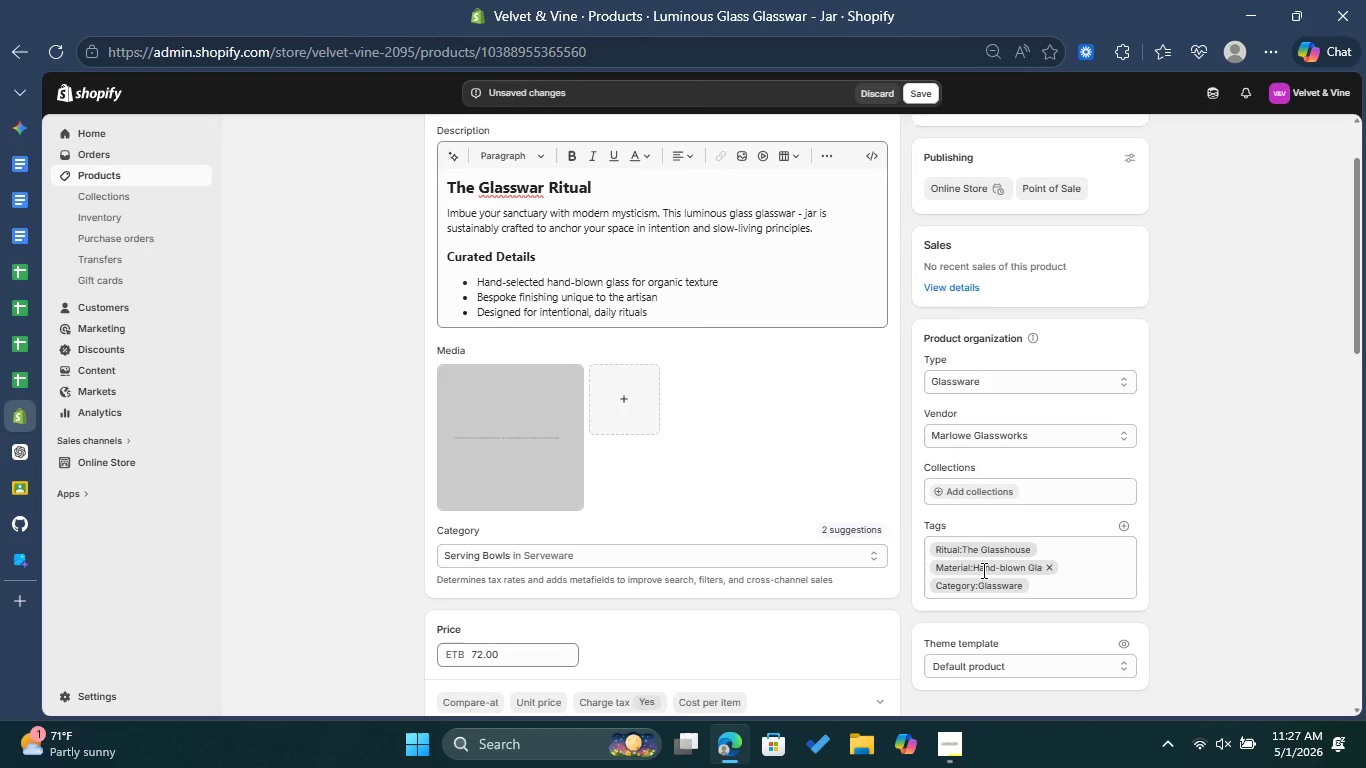 
left_click([24, 304])
 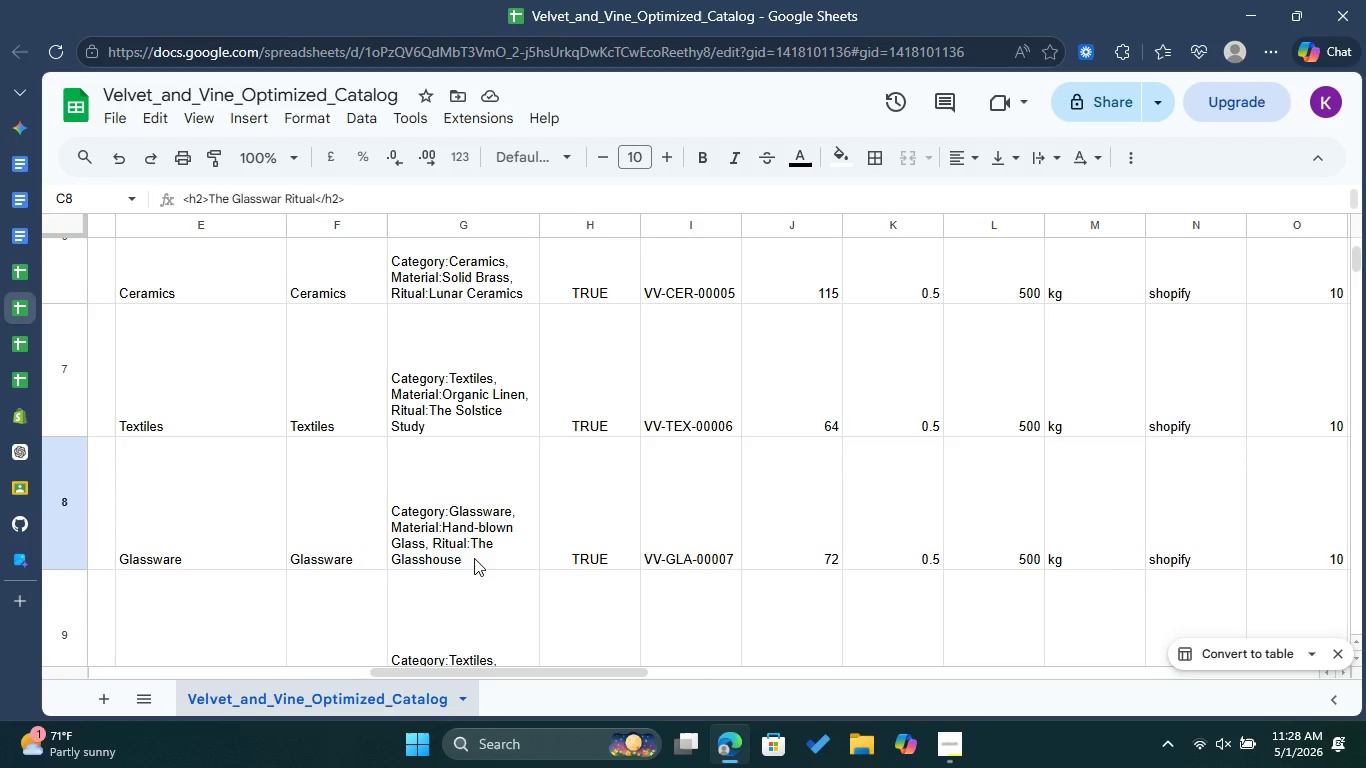 
wait(7.12)
 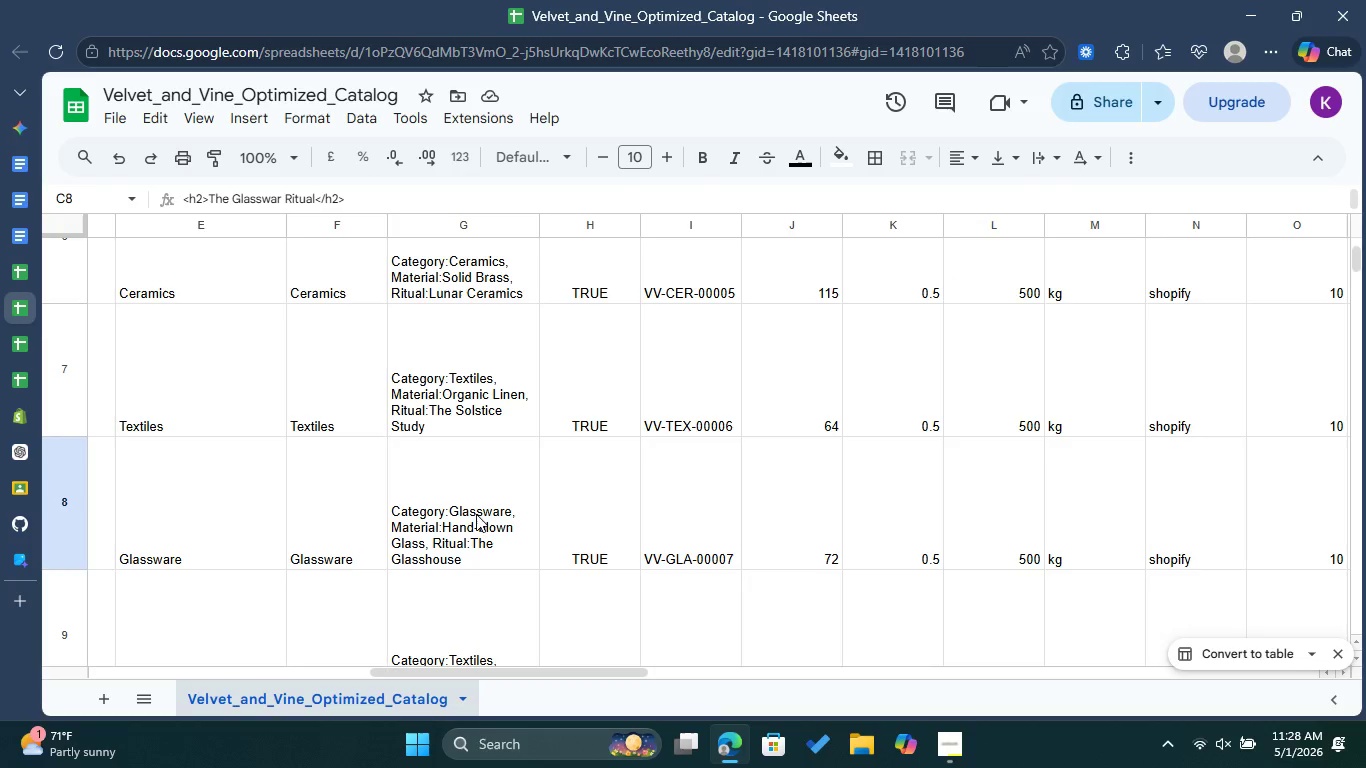 
left_click([6, 414])
 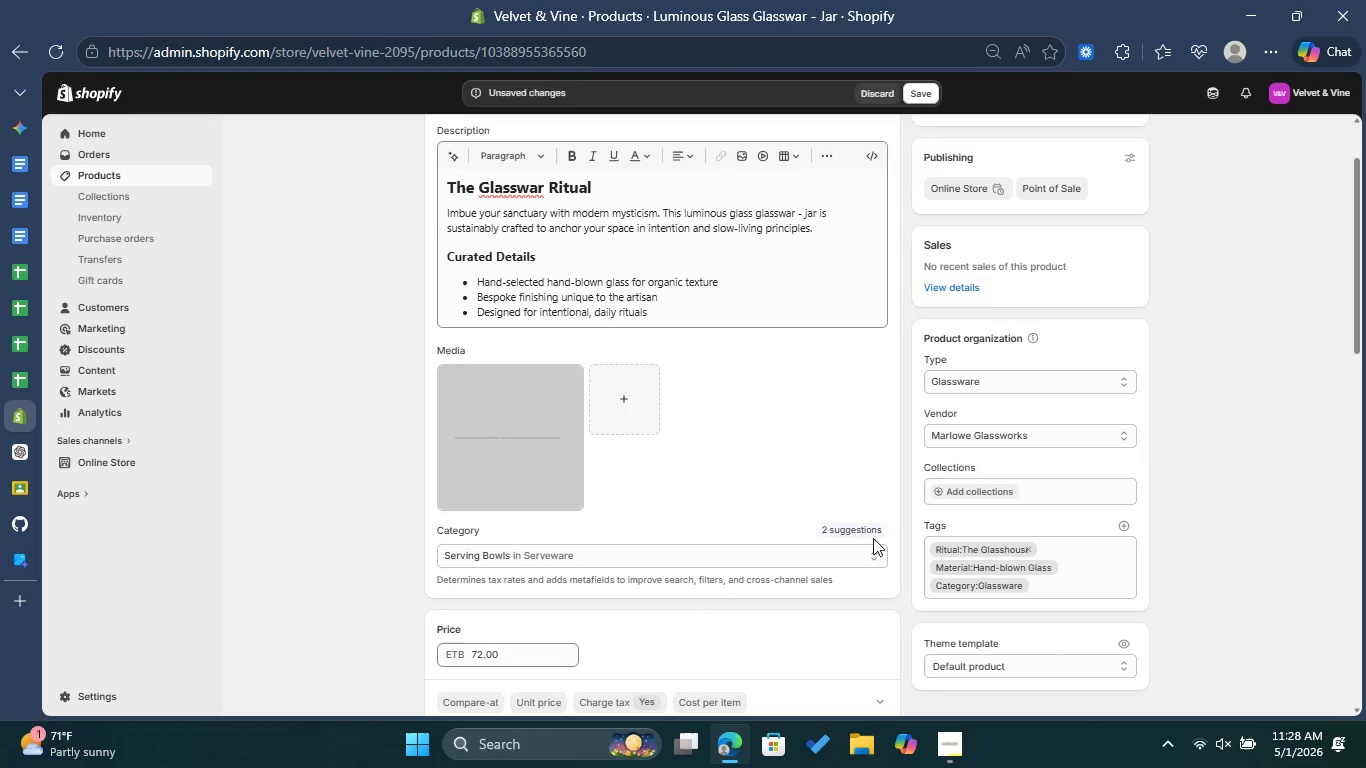 
left_click([22, 336])
 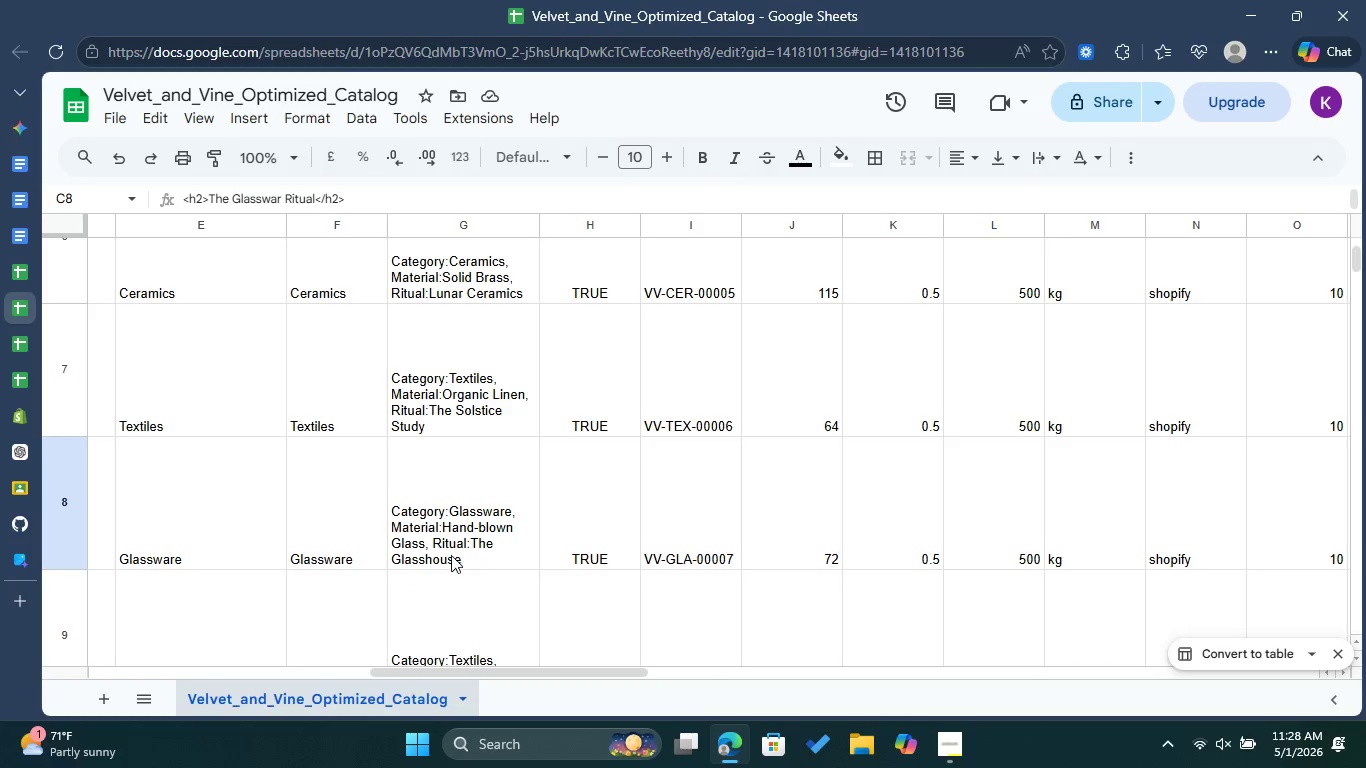 
left_click([700, 534])
 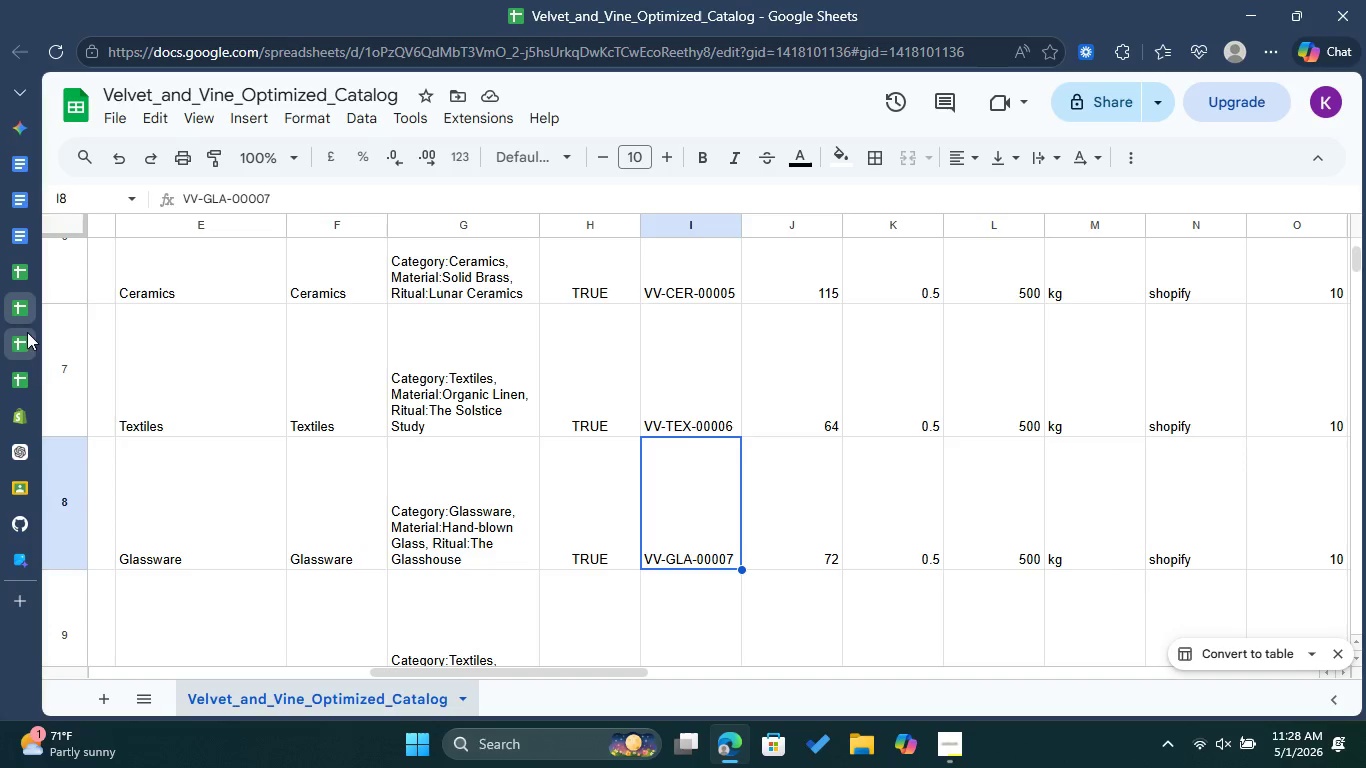 
left_click([21, 406])
 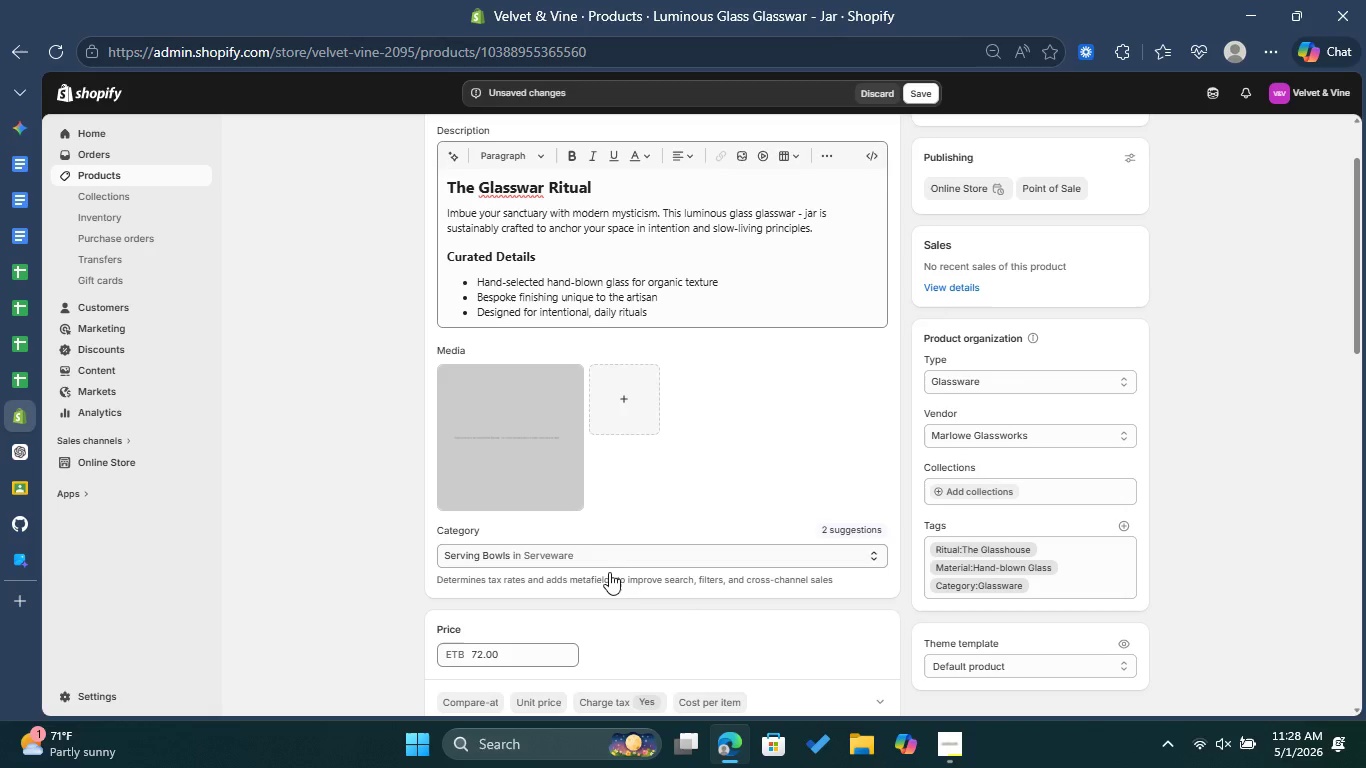 
scroll: coordinate [609, 575], scroll_direction: down, amount: 1.0
 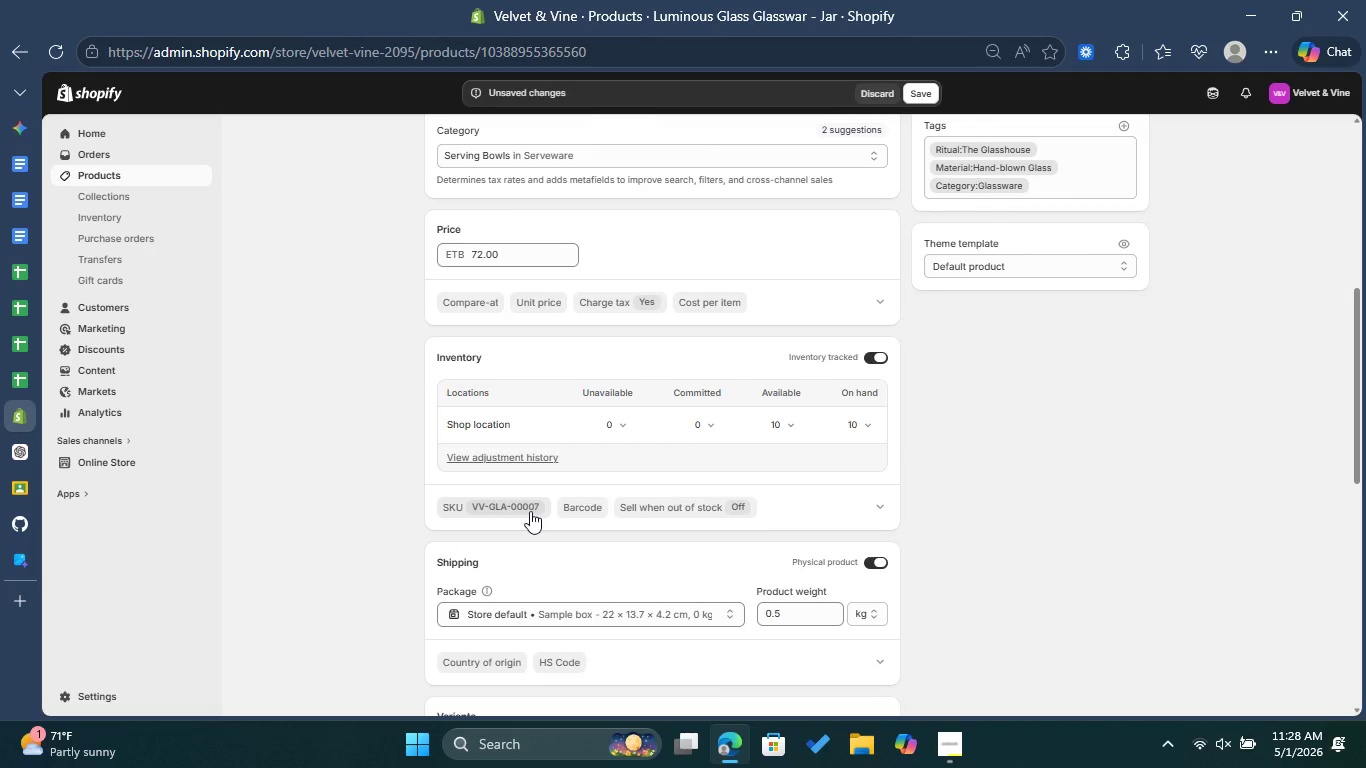 
wait(7.26)
 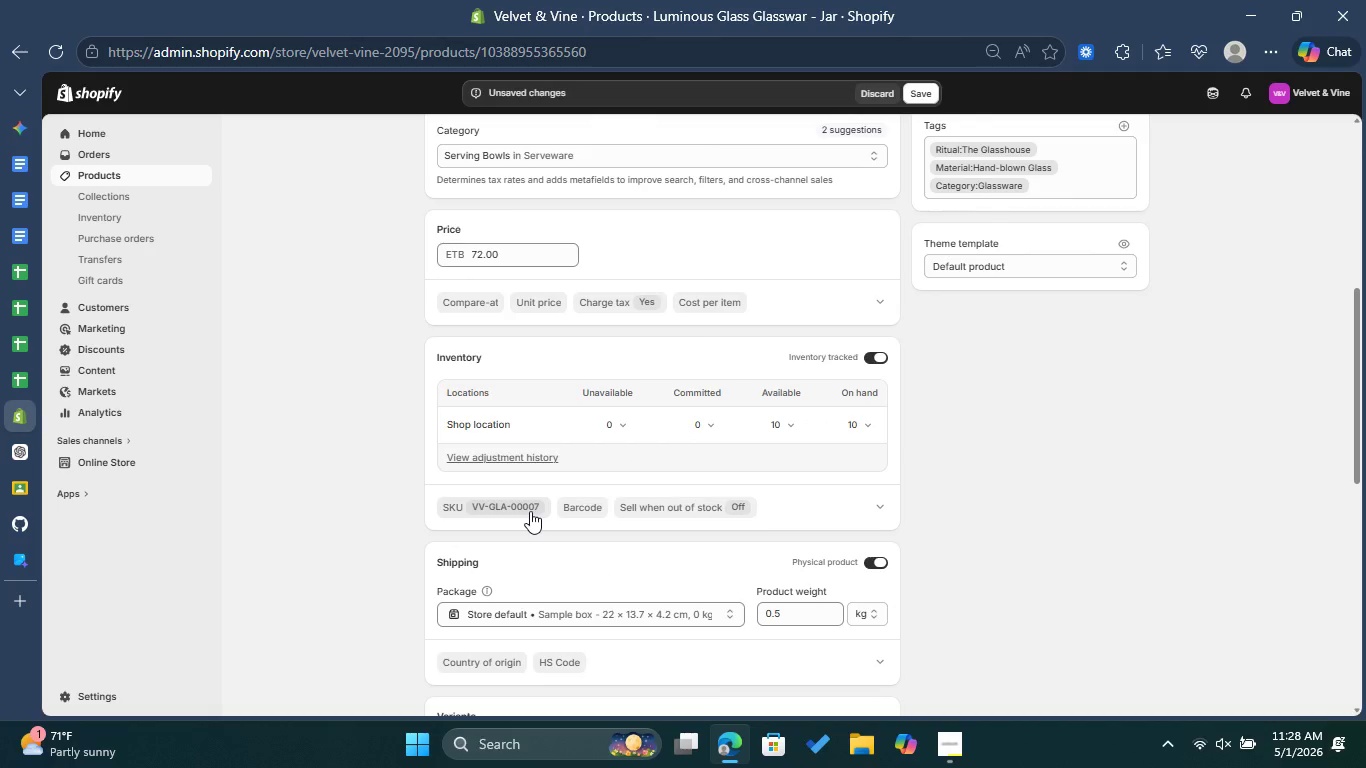 
double_click([24, 411])
 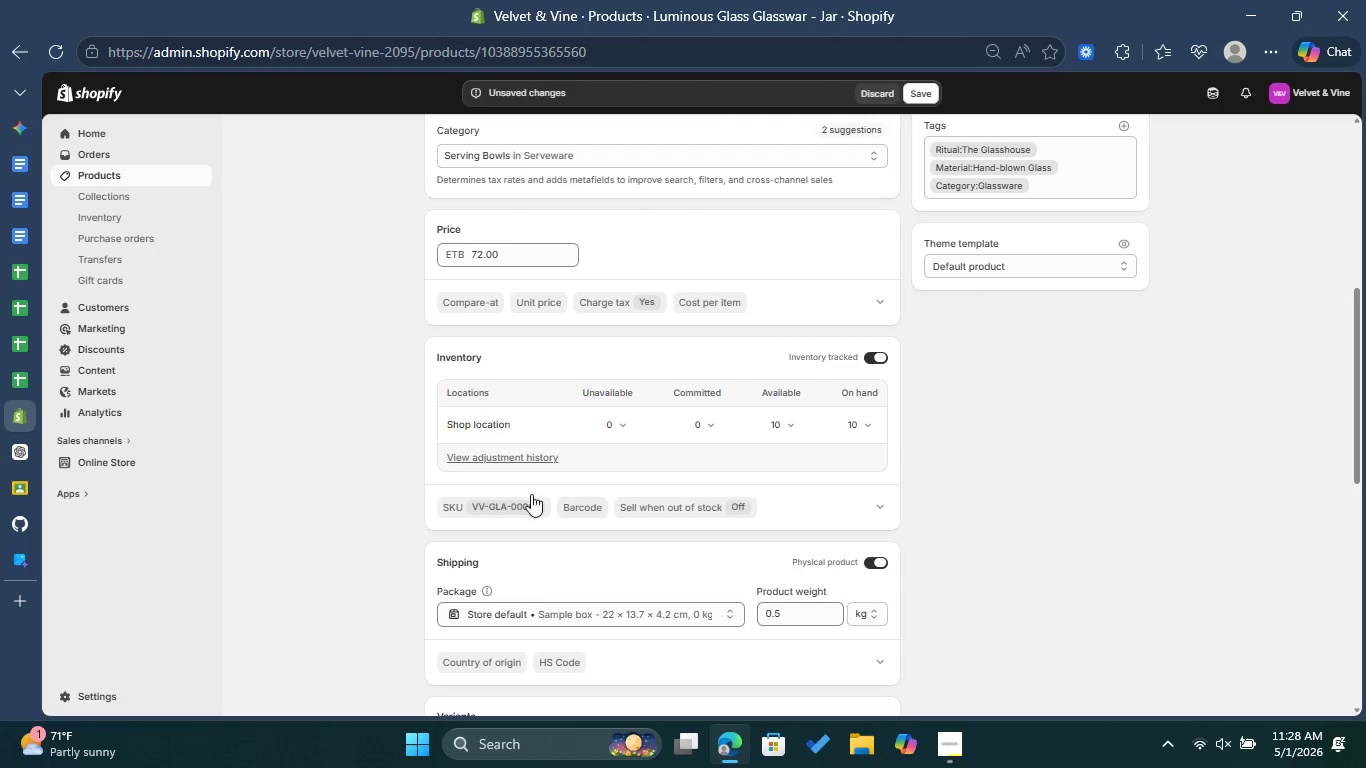 
left_click([21, 313])
 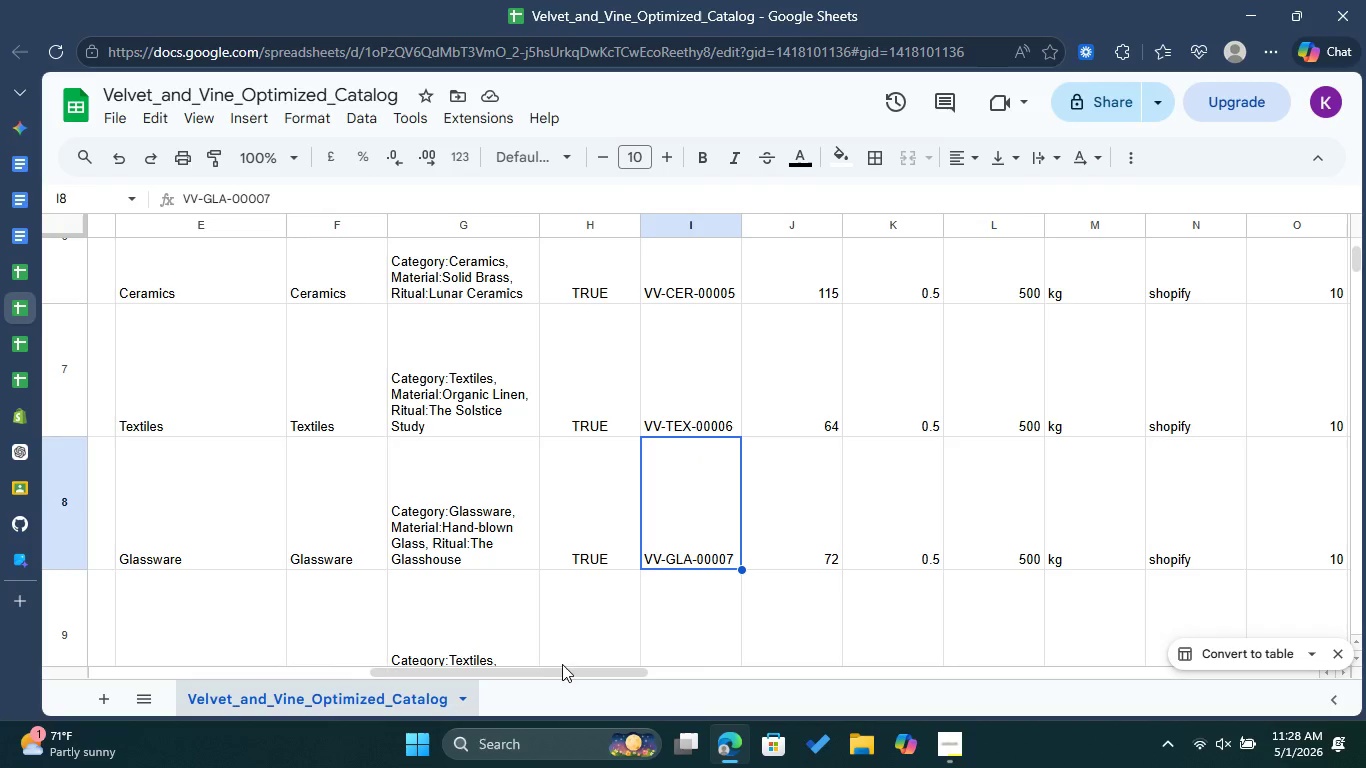 
left_click_drag(start_coordinate=[566, 669], to_coordinate=[774, 667])
 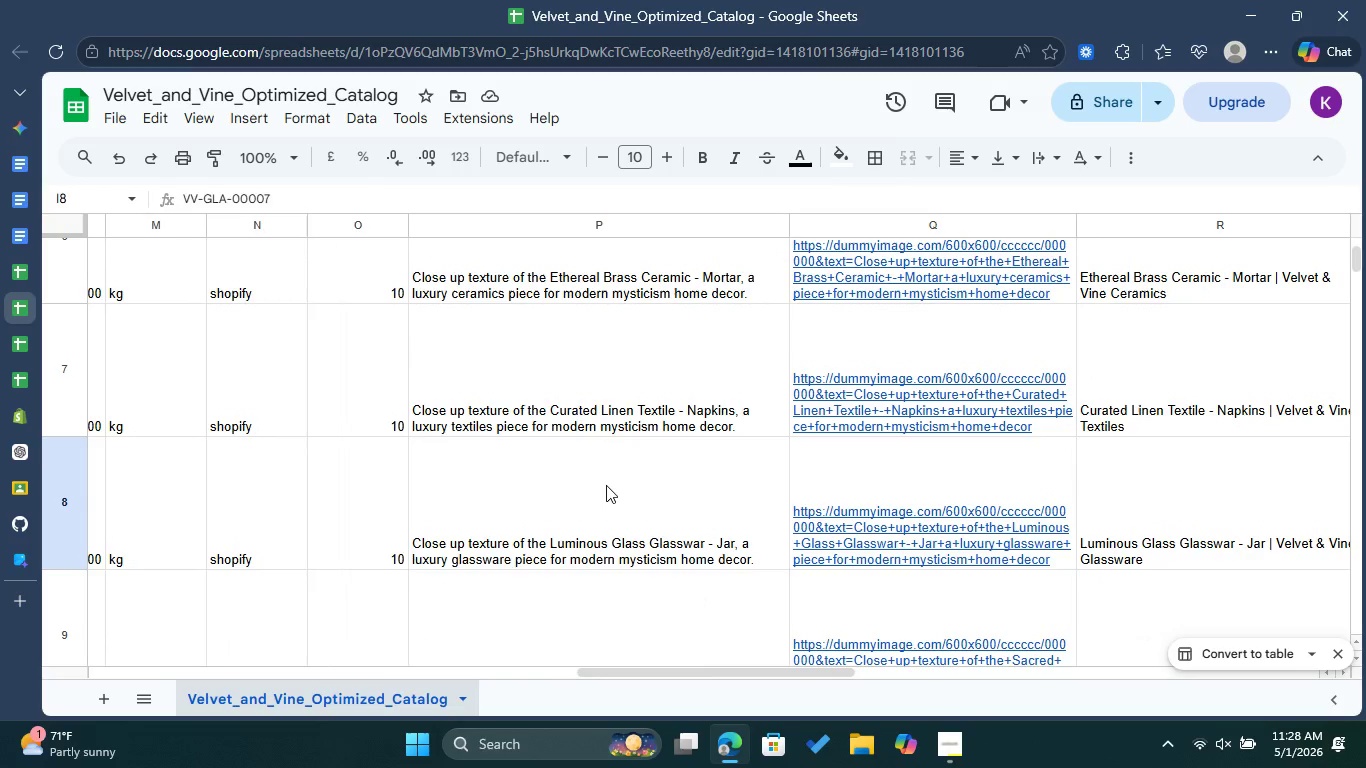 
double_click([606, 485])
 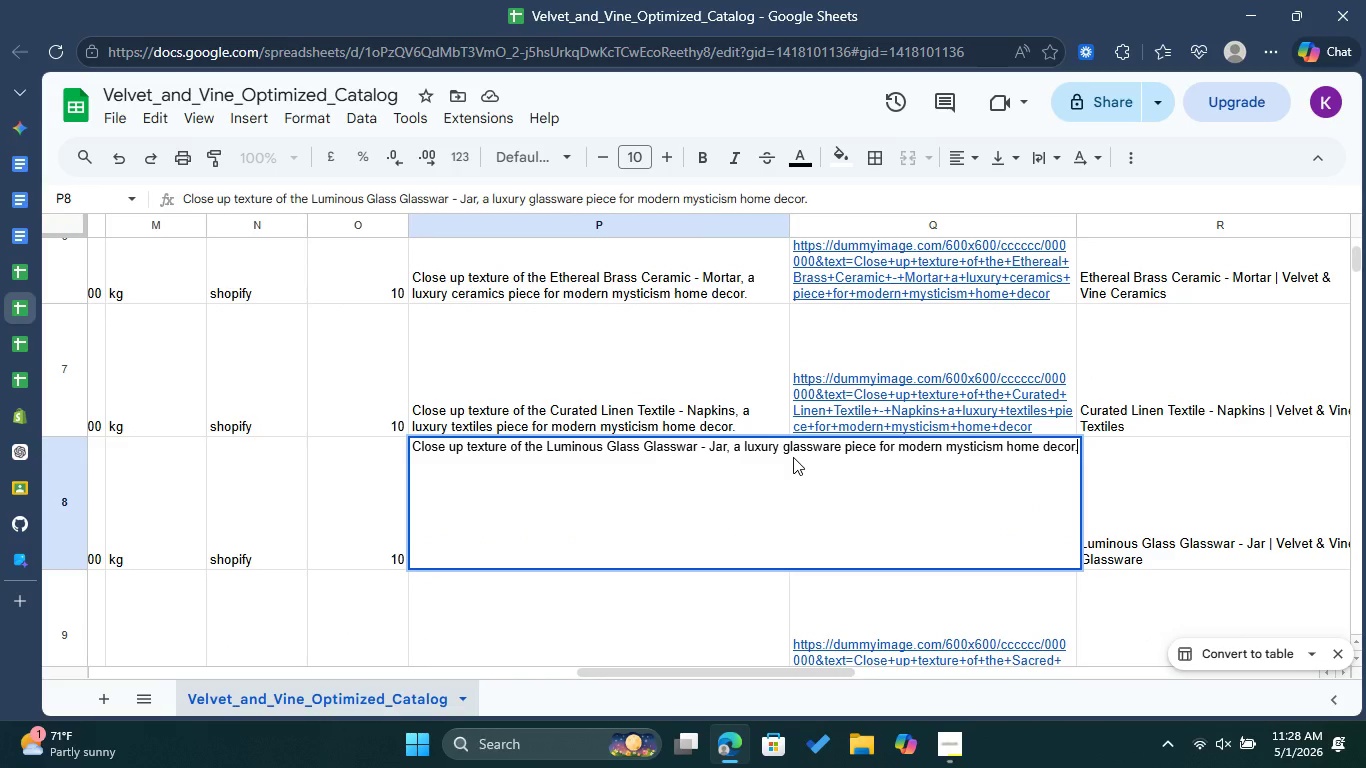 
key(Control+A)
 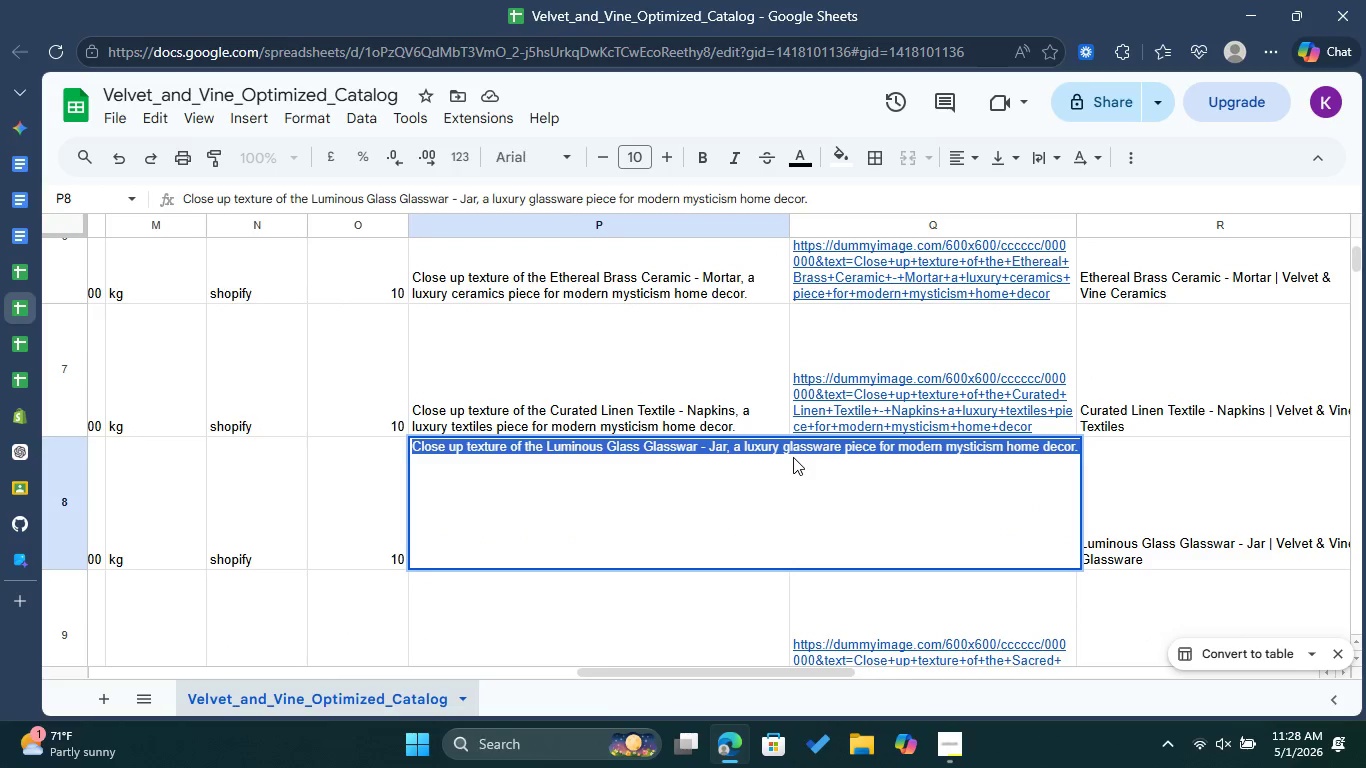 
key(Control+C)
 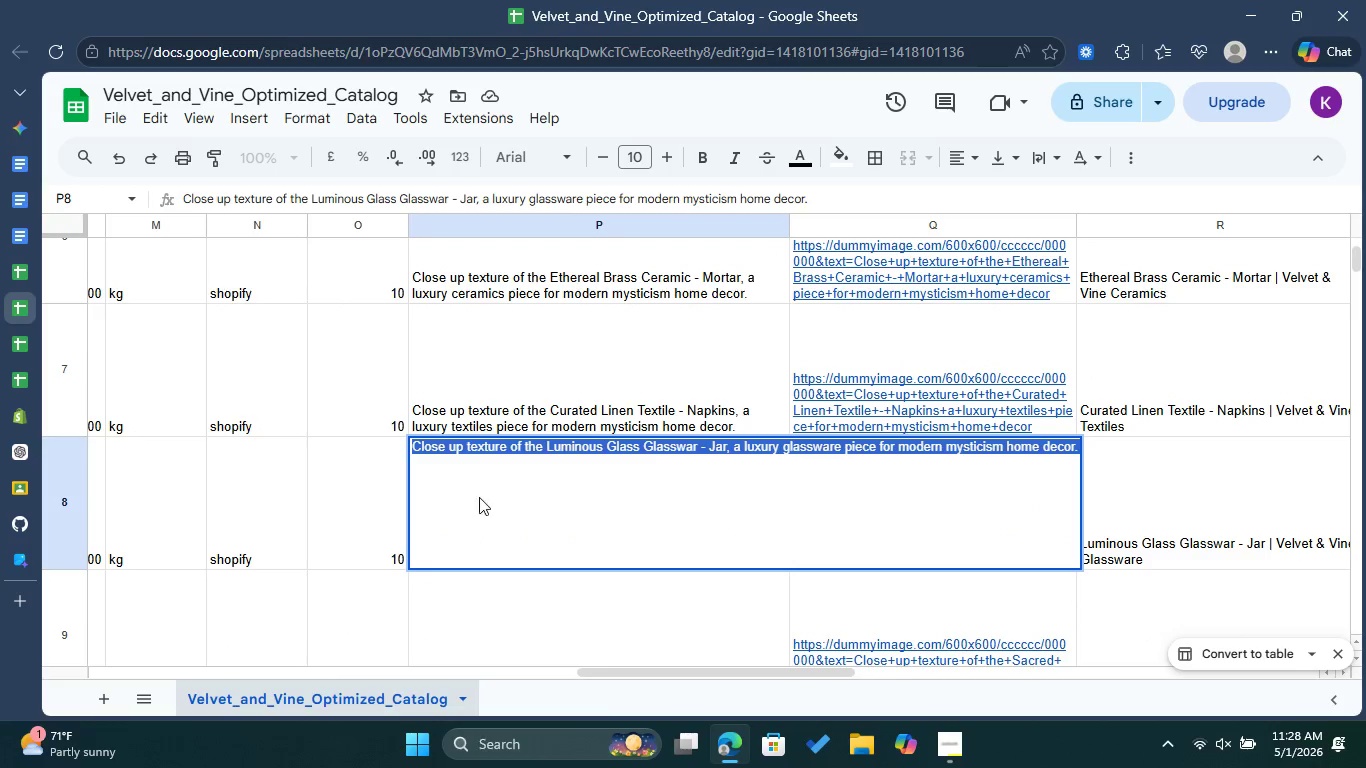 
left_click([363, 489])
 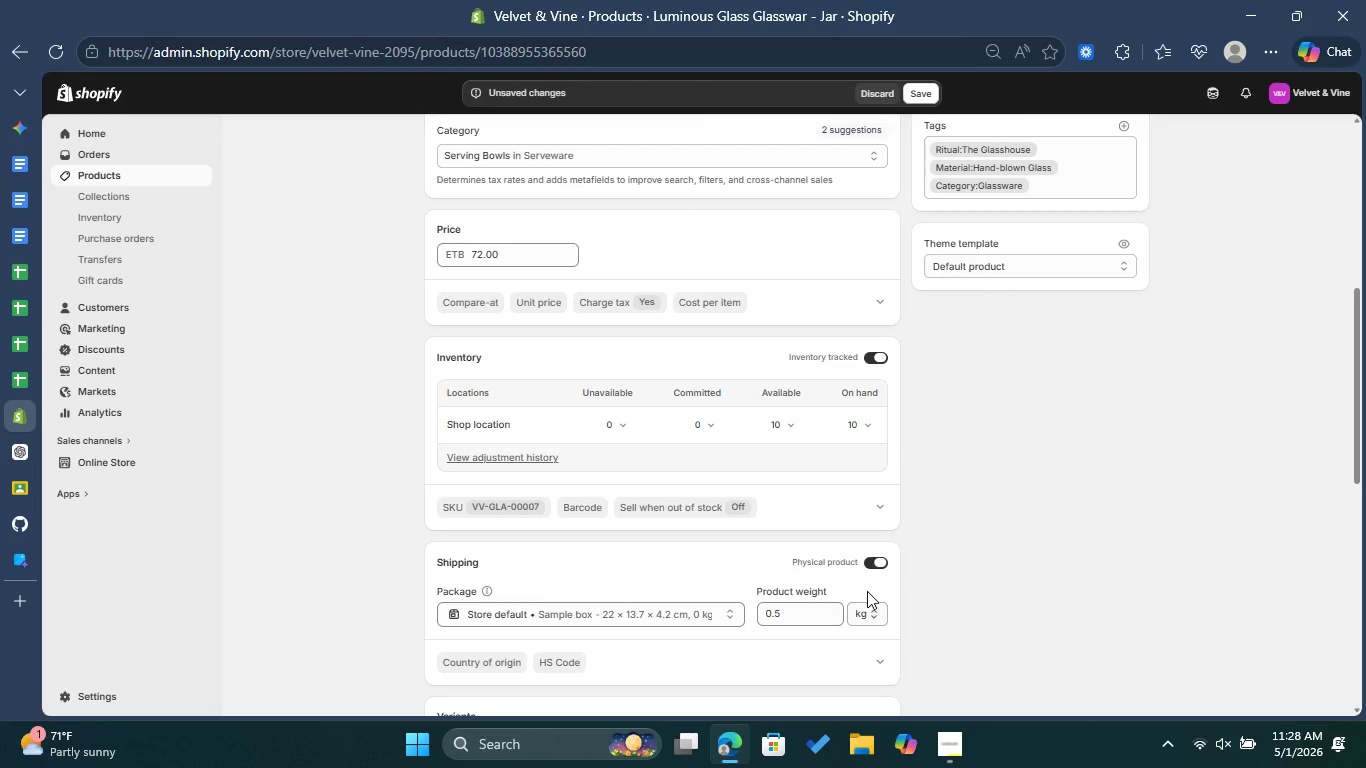 
scroll: coordinate [806, 433], scroll_direction: up, amount: 3.0
 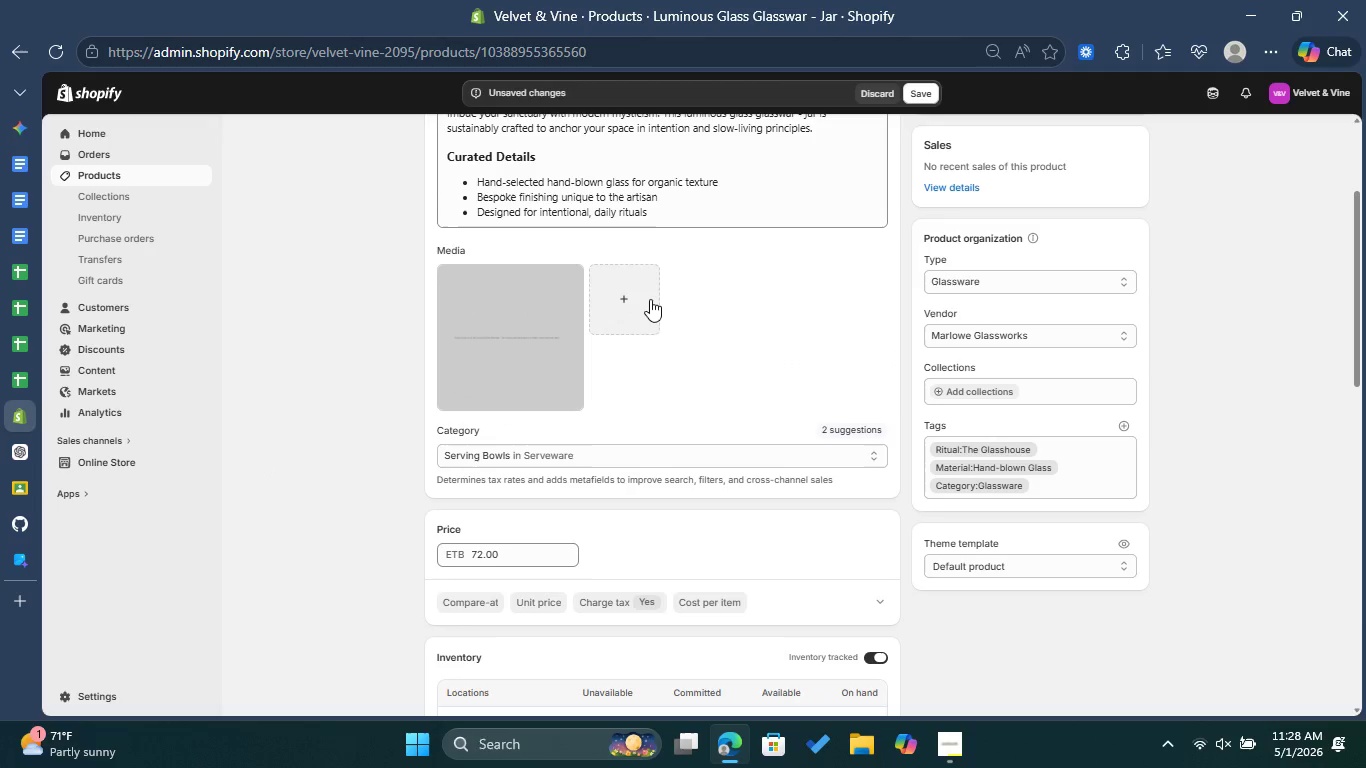 
left_click([647, 298])
 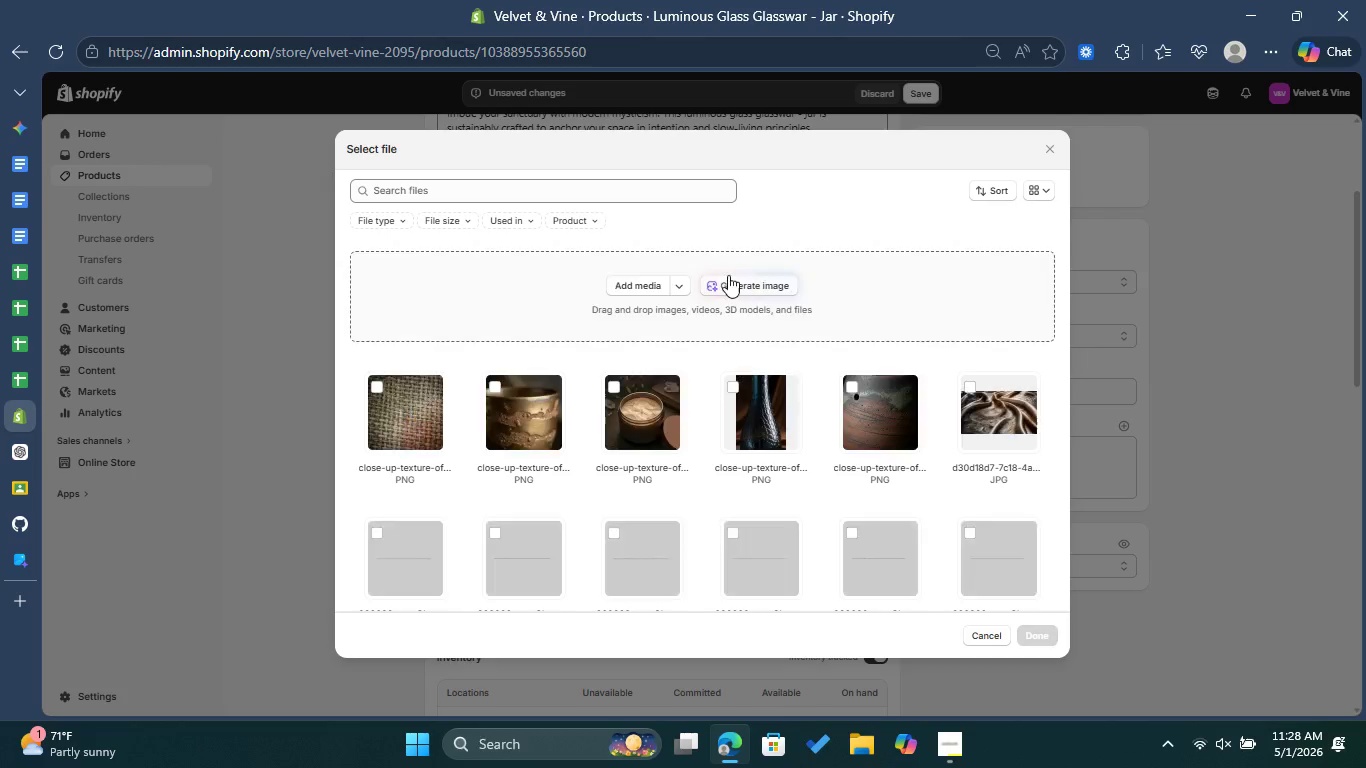 
left_click([745, 286])
 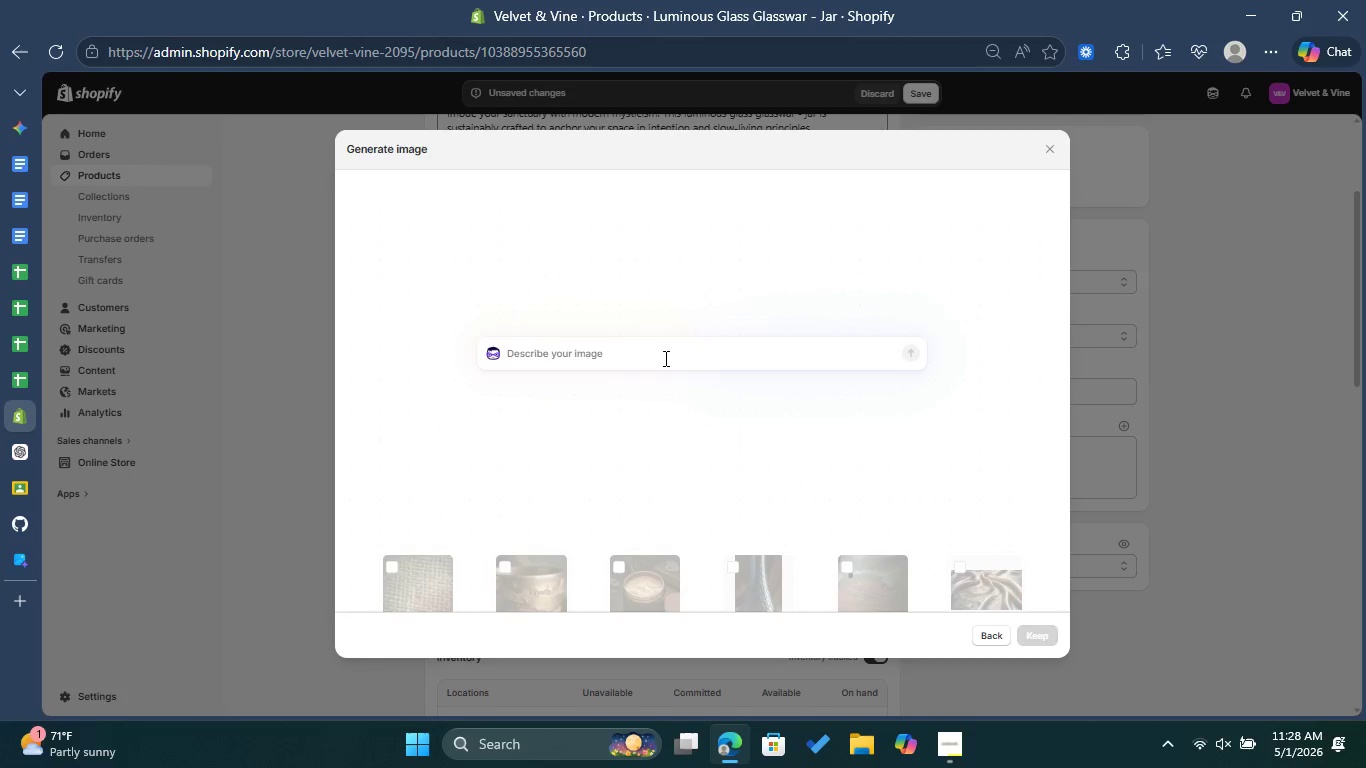 
key(Control+ControlLeft)
 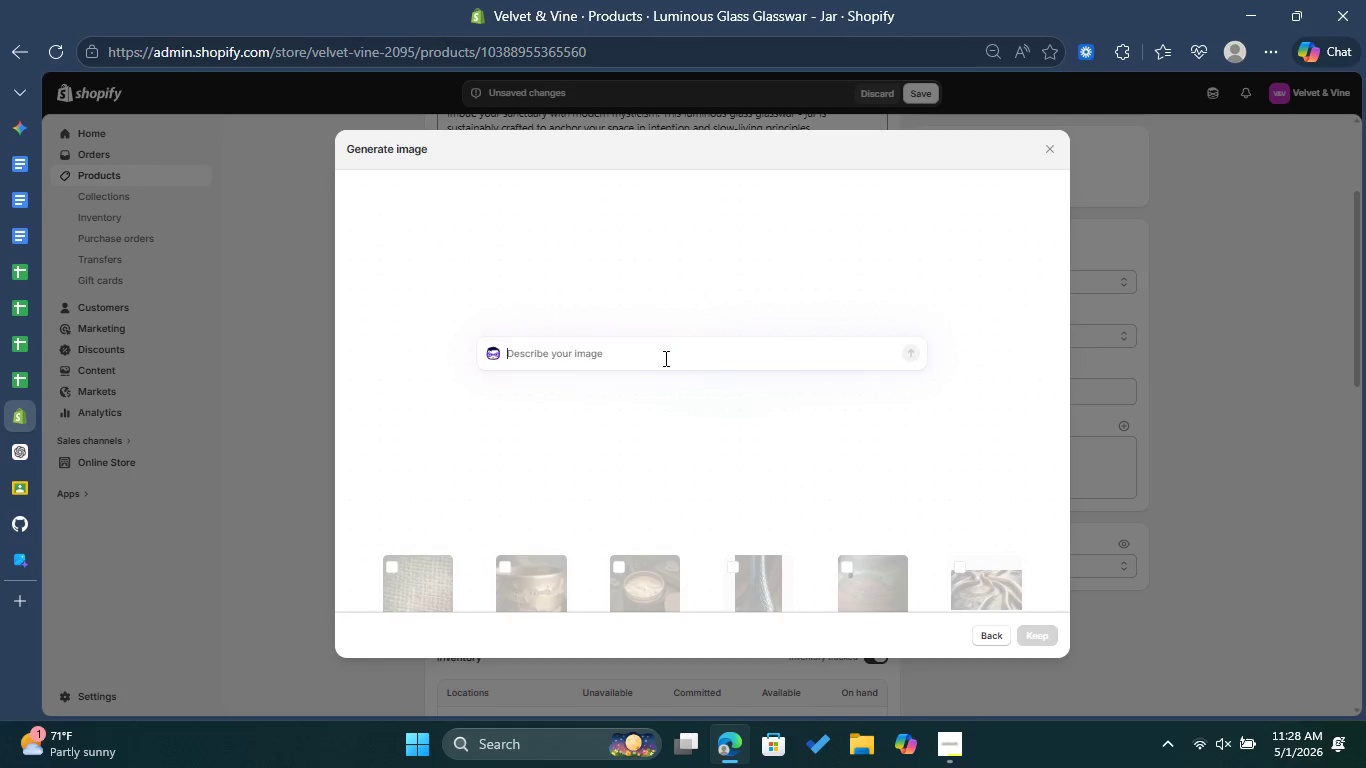 
key(Control+V)
 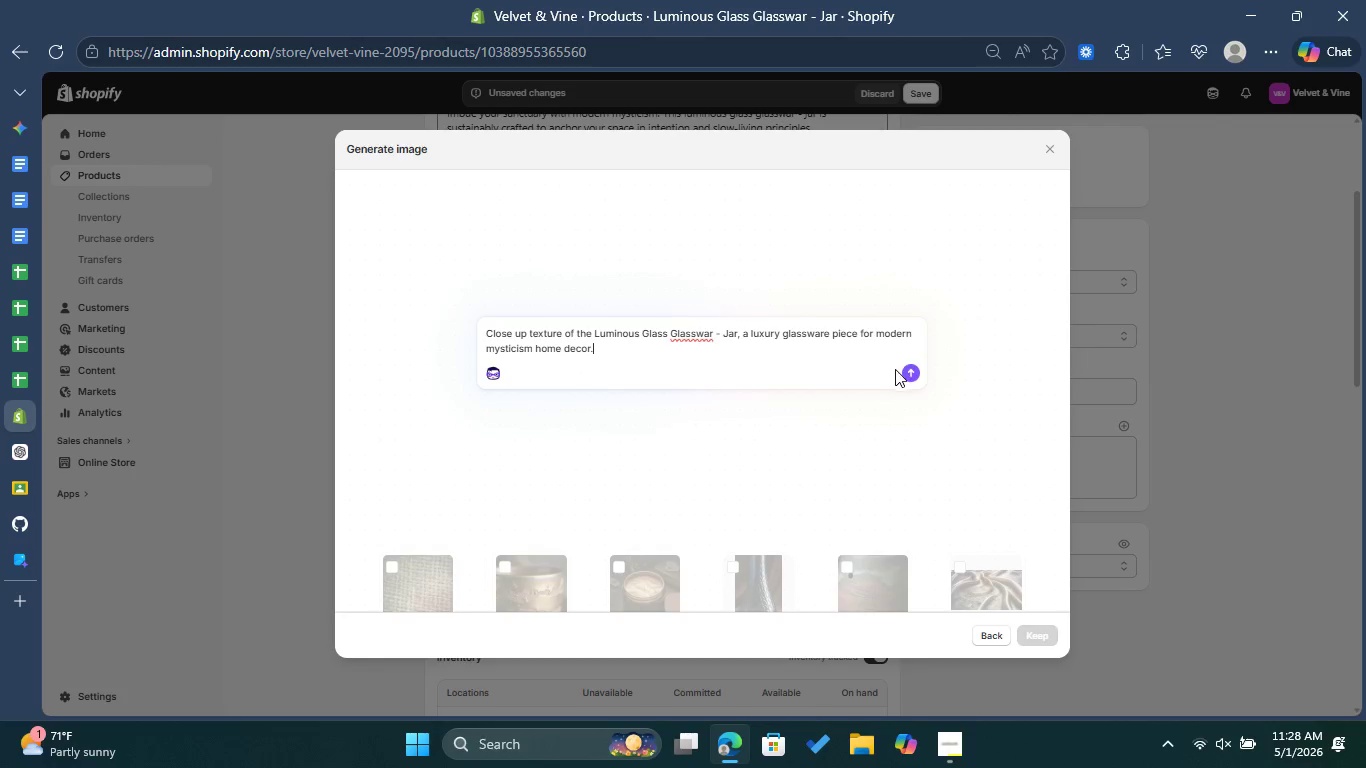 
left_click([914, 374])
 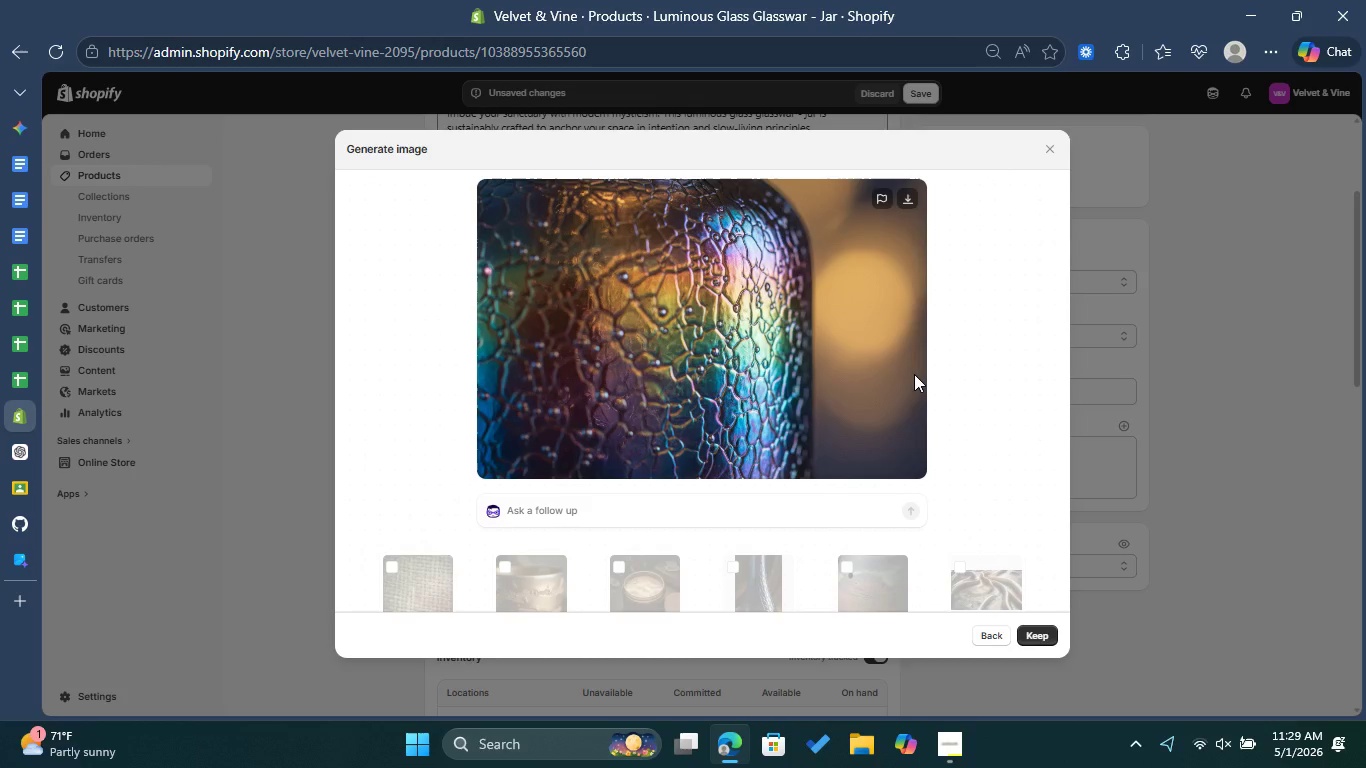 
wait(33.69)
 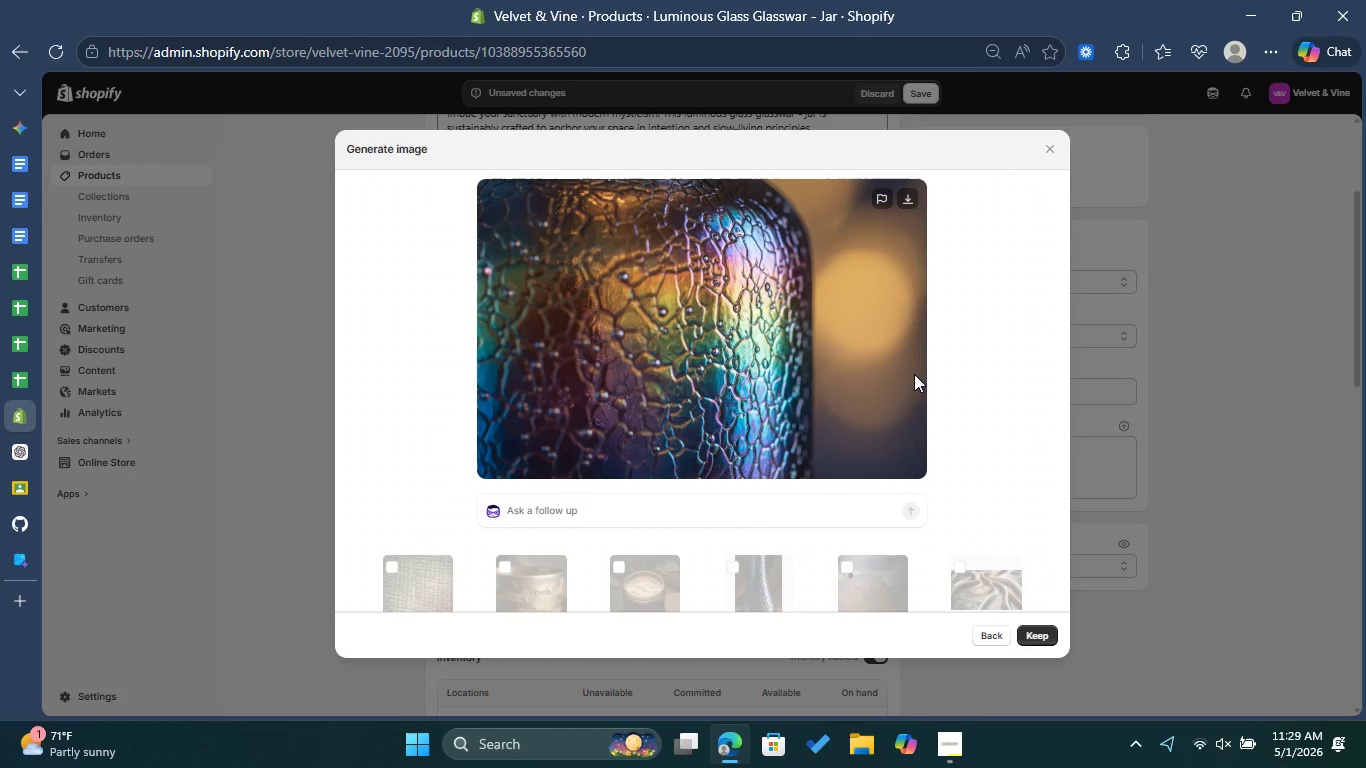 
left_click([1045, 647])
 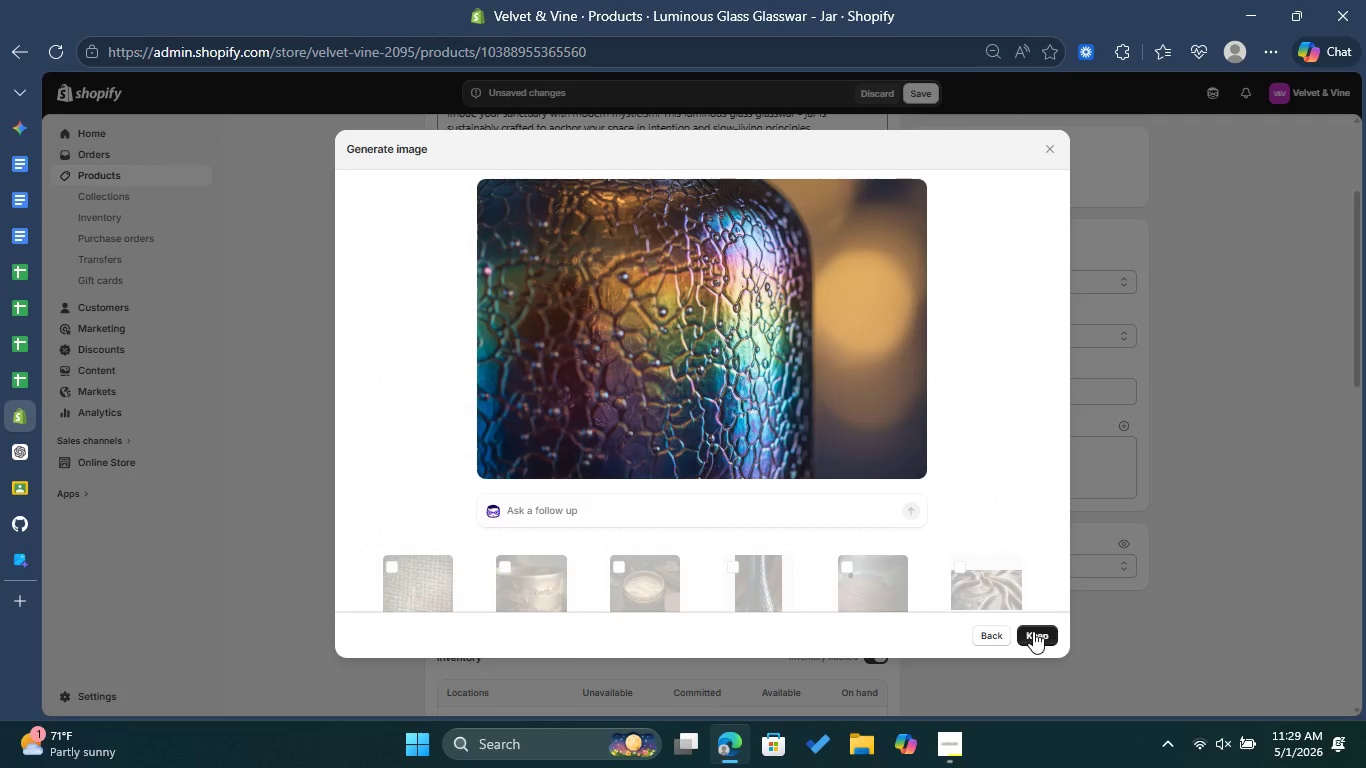 
left_click([1033, 631])
 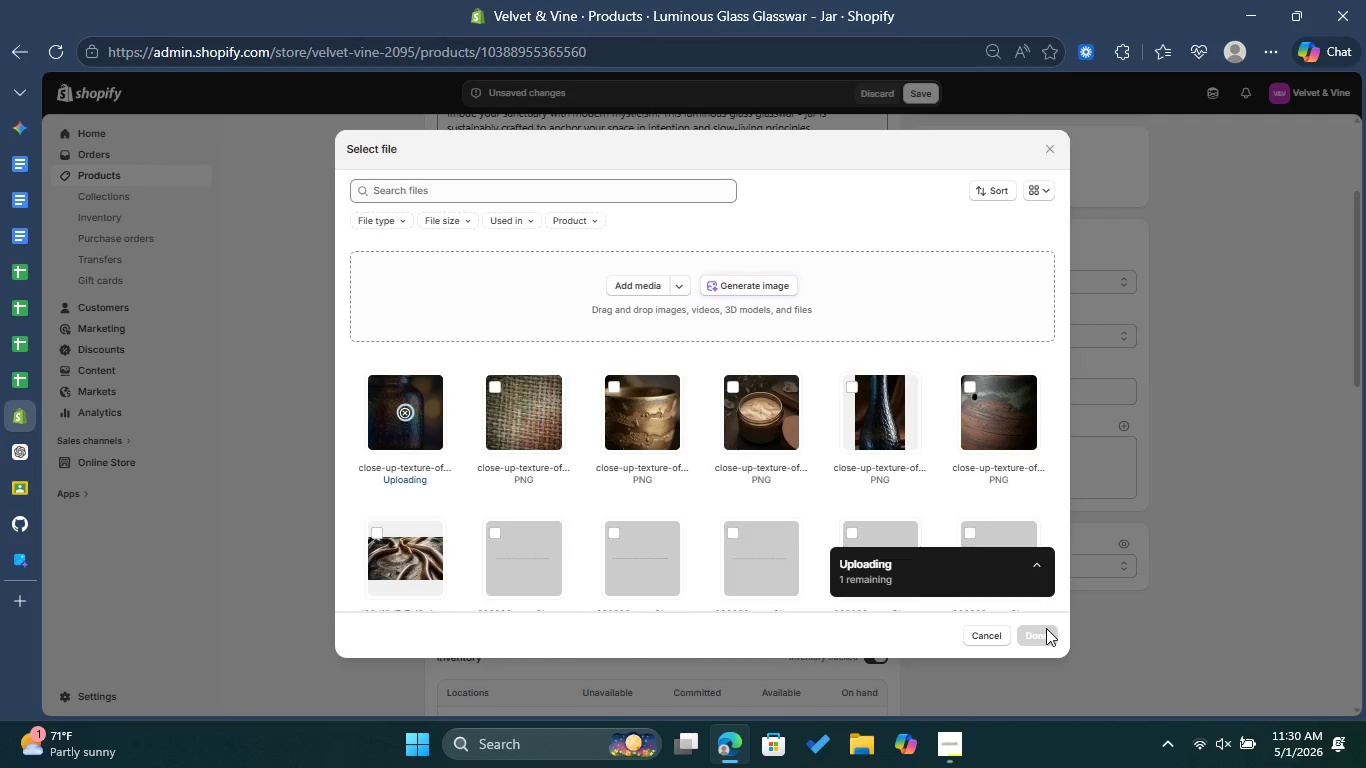 
wait(48.25)
 